 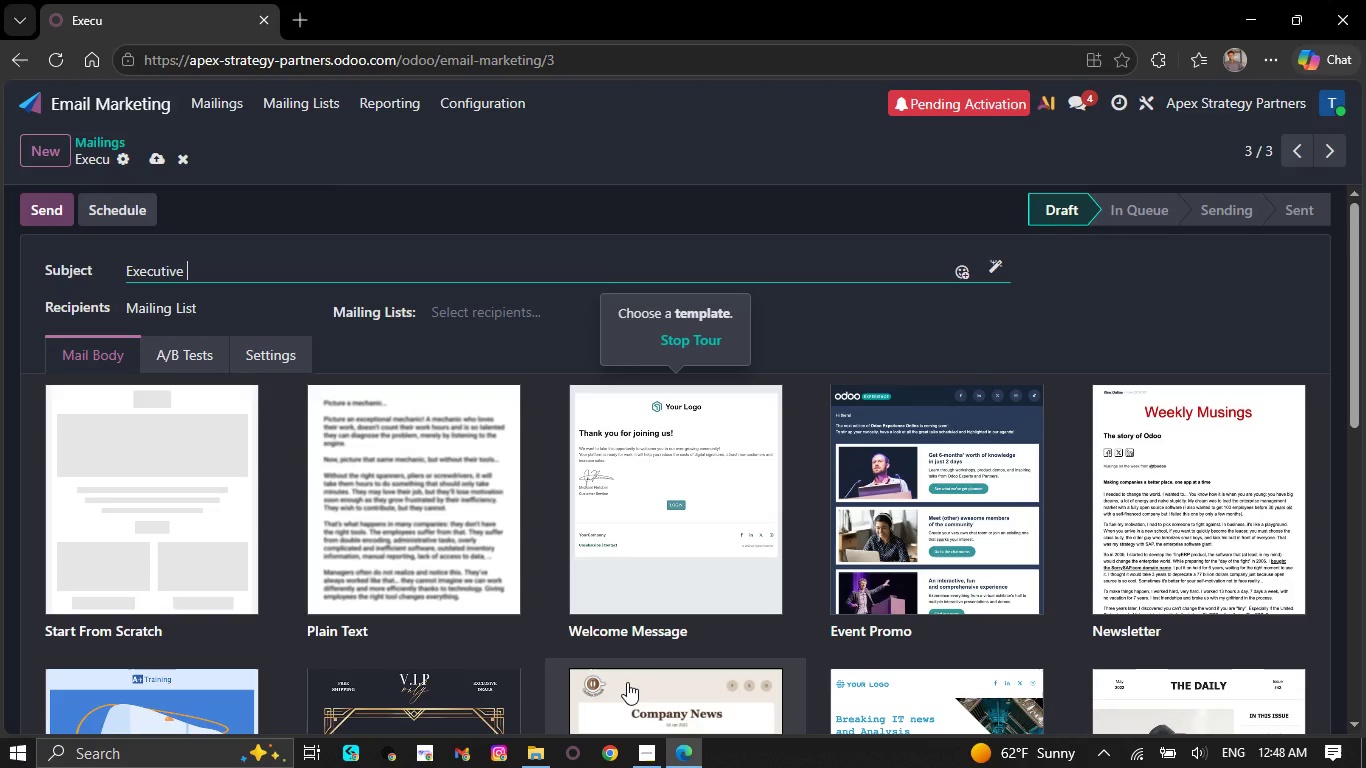 
type(Resilience)
 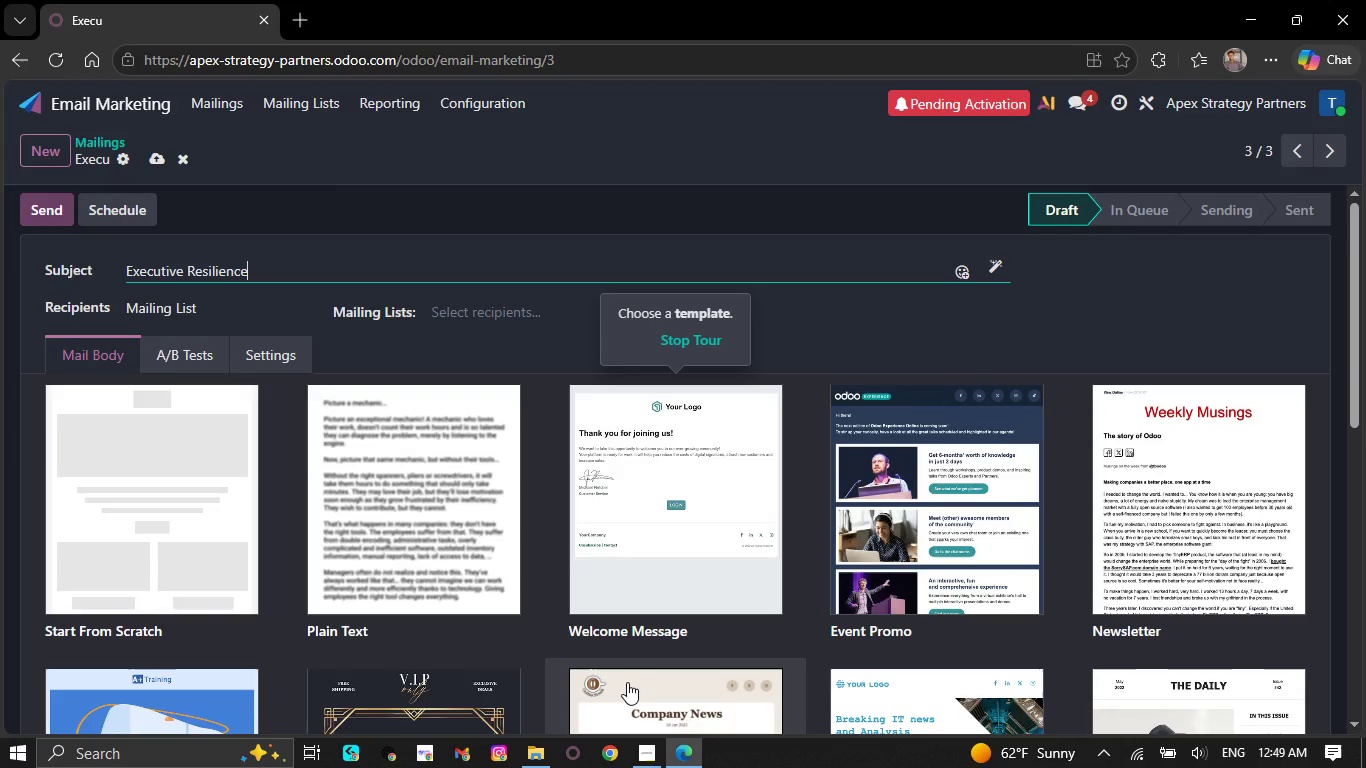 
wait(7.09)
 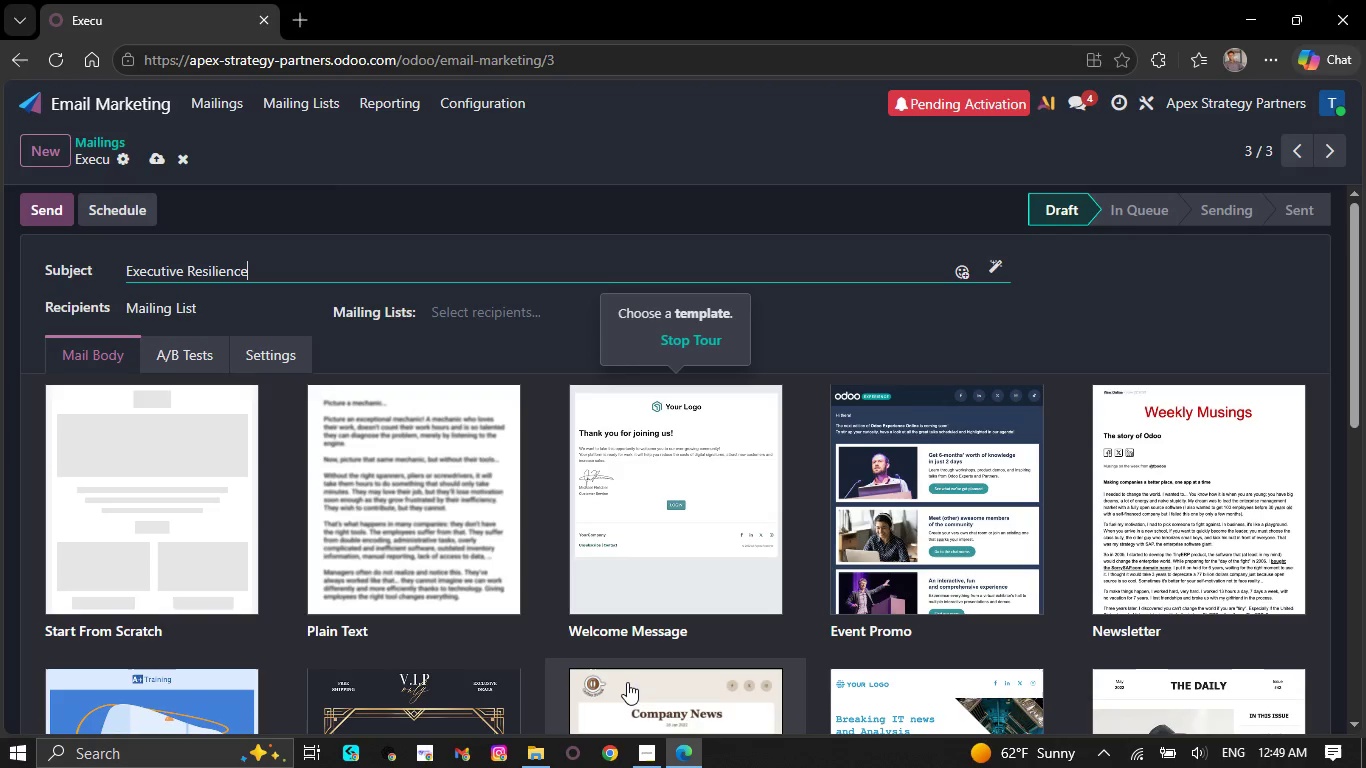 
type( Depends on Talent T)
key(Backspace)
type(r)
key(Backspace)
type(Re)
 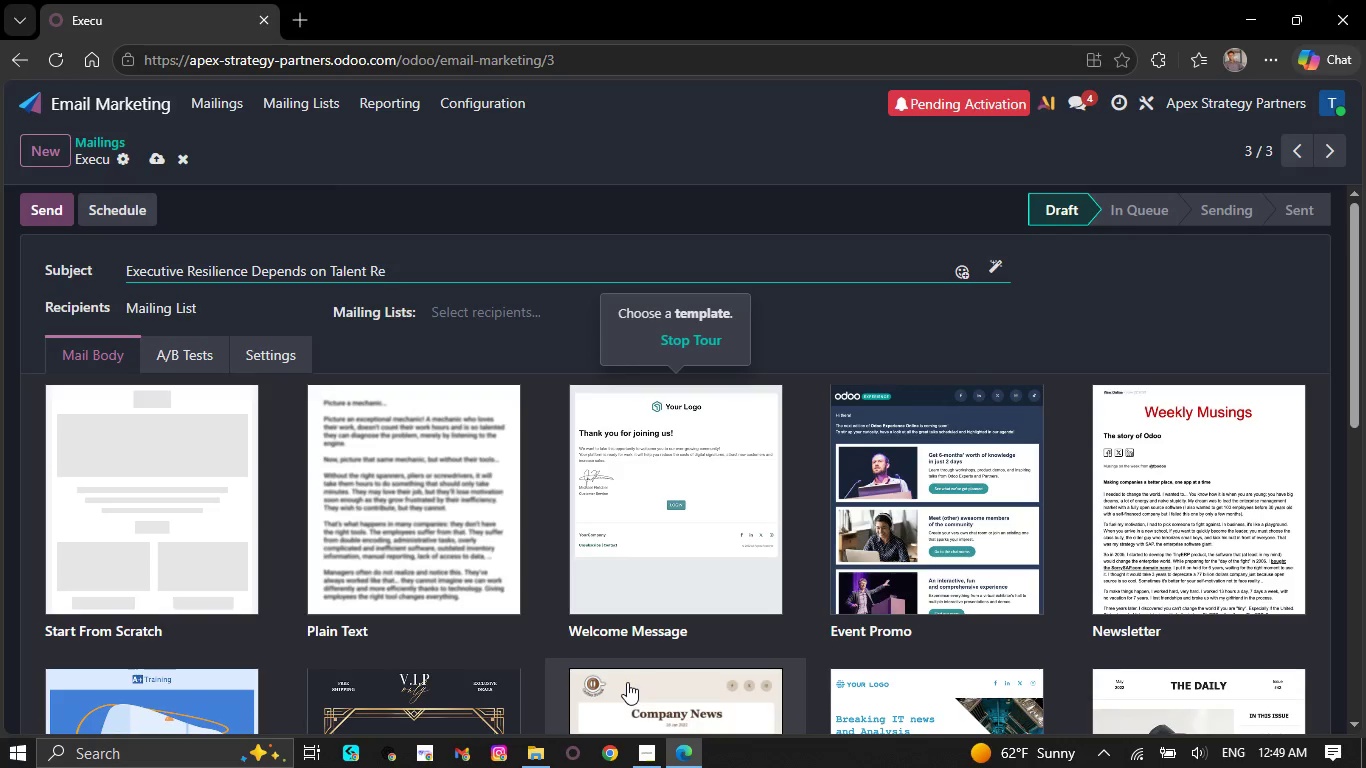 
type(tention)
 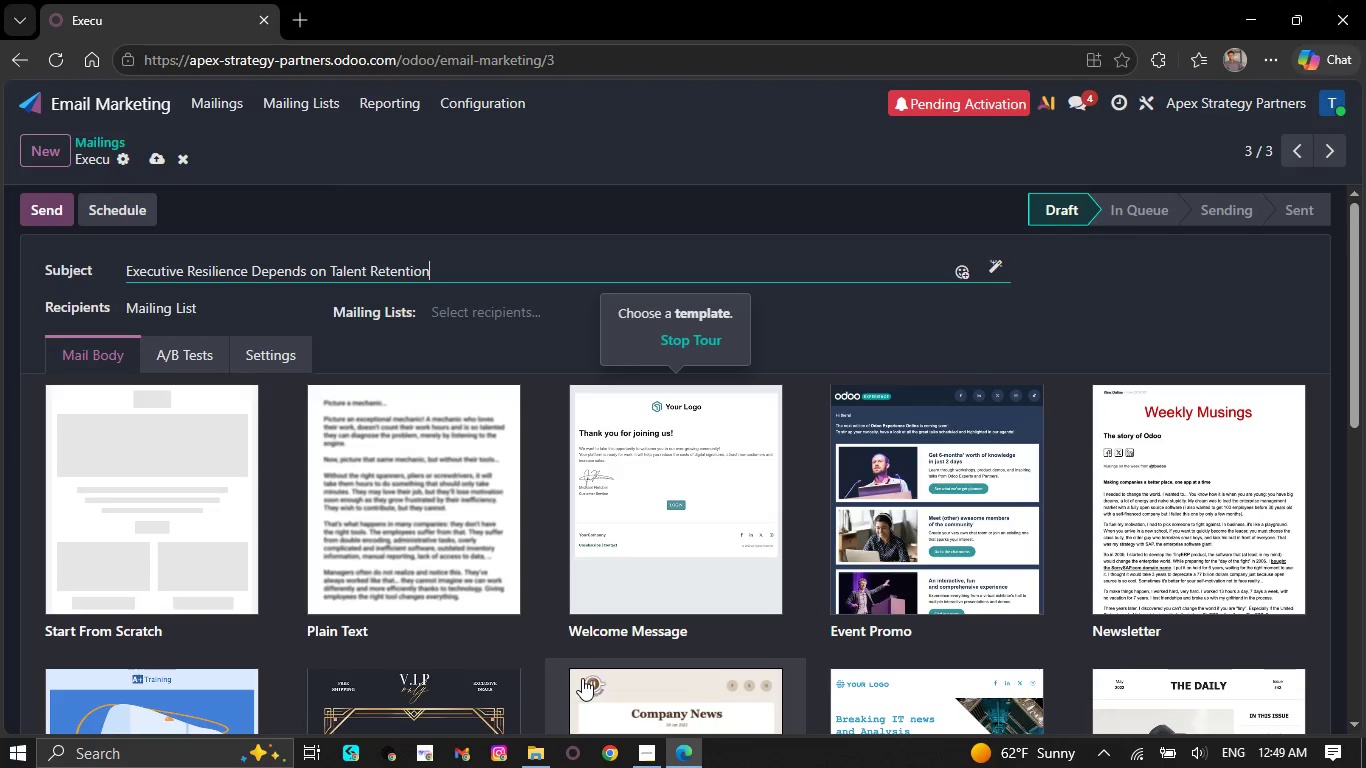 
scroll: coordinate [409, 522], scroll_direction: down, amount: 6.0
 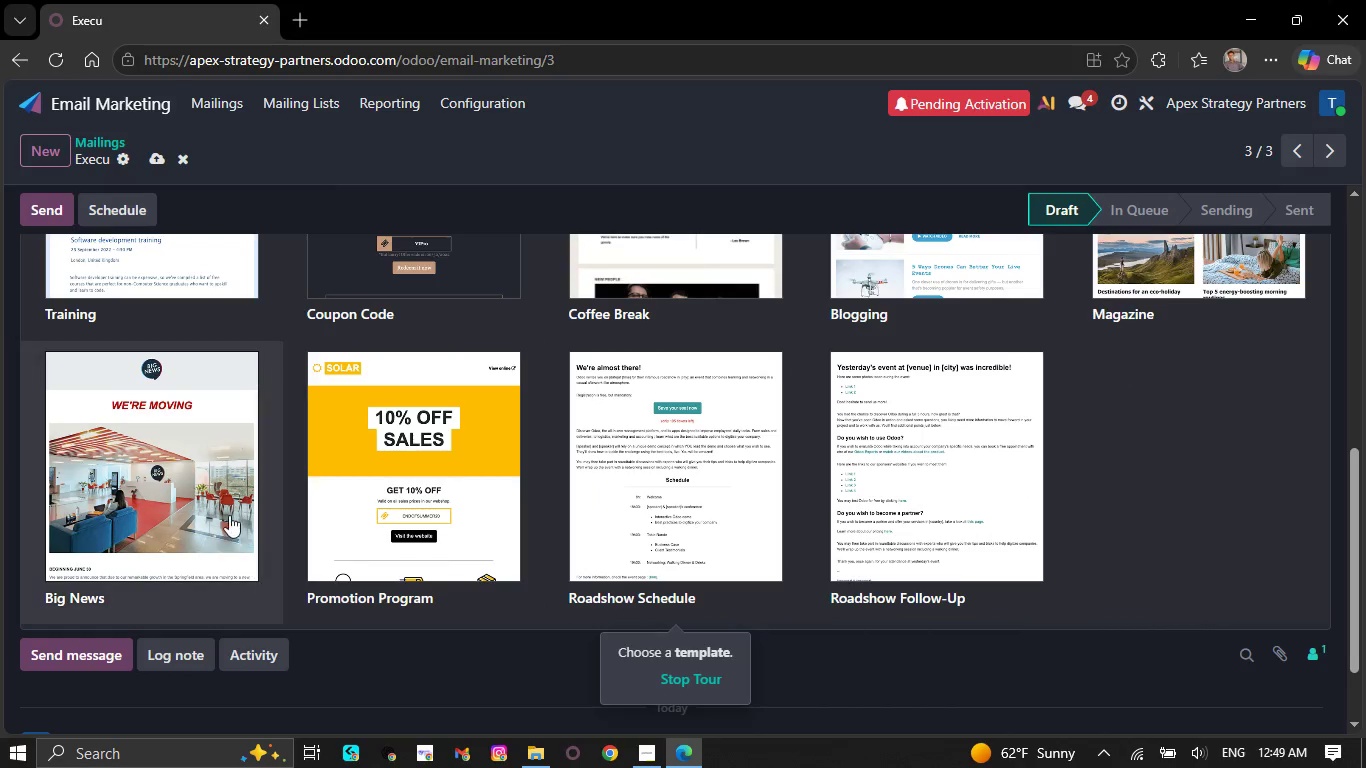 
left_click([229, 515])
 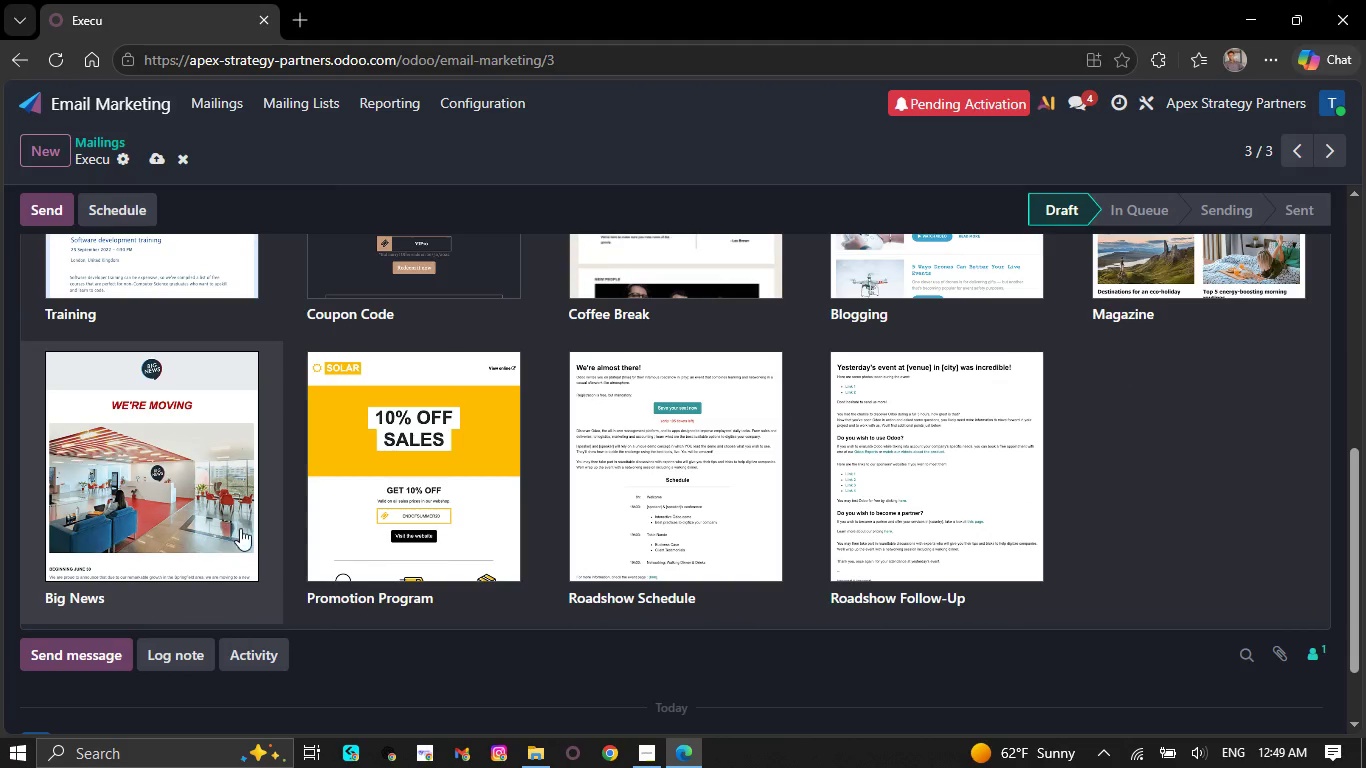 
mouse_move([279, 539])
 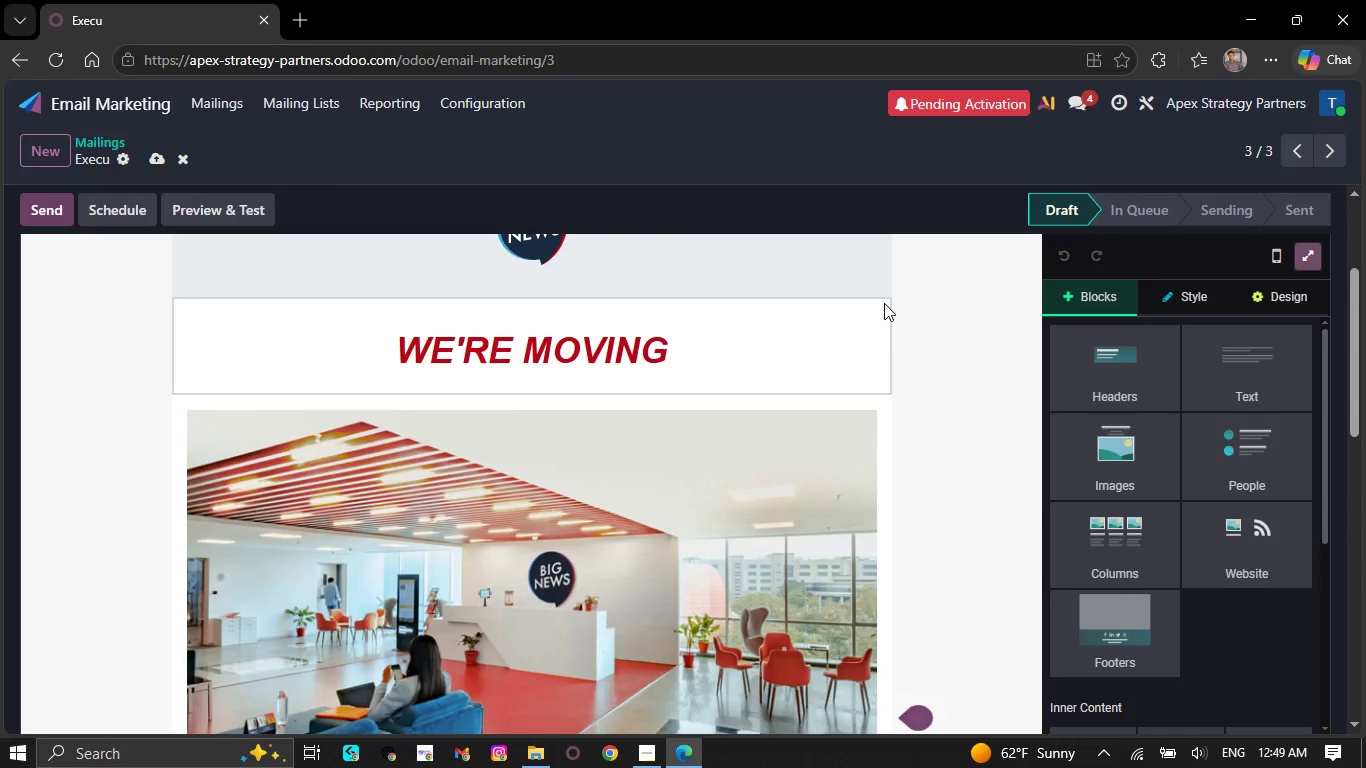 
left_click([885, 293])
 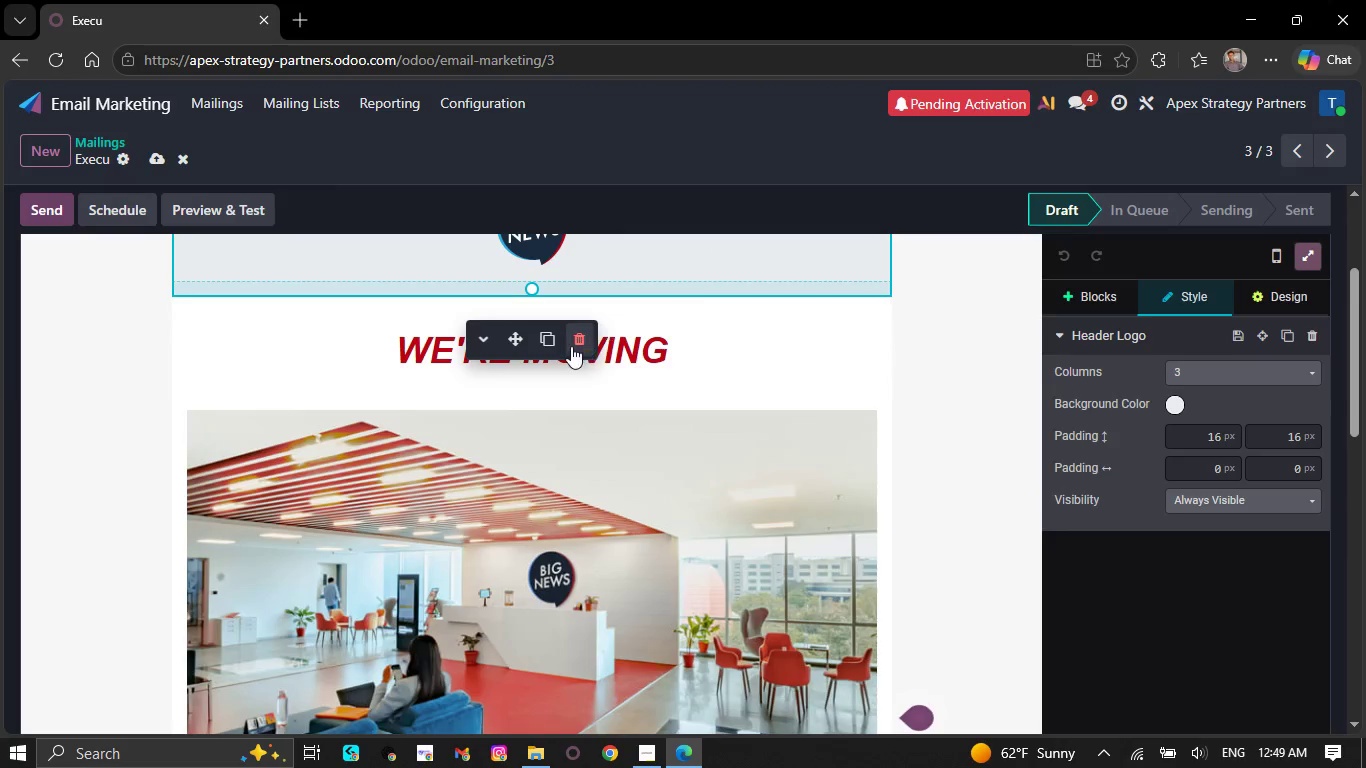 
left_click([571, 346])
 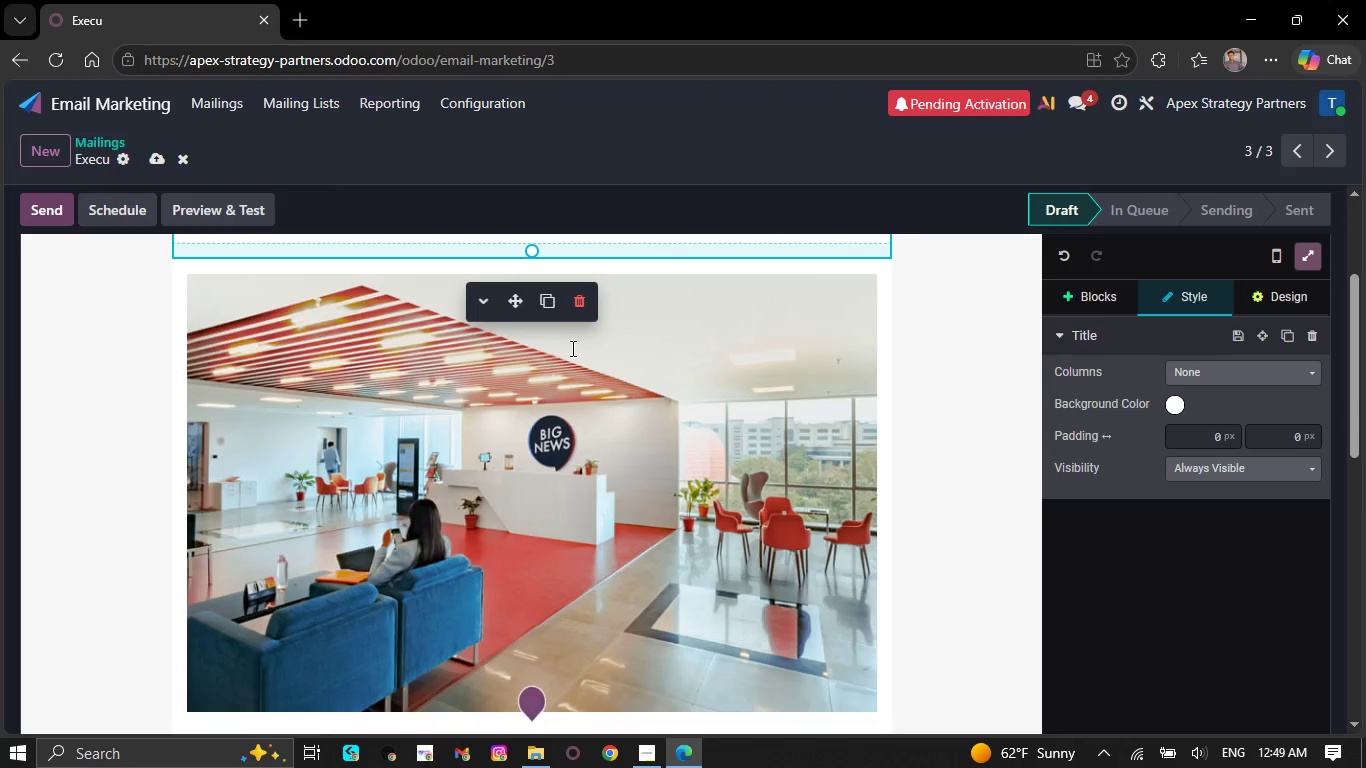 
wait(5.48)
 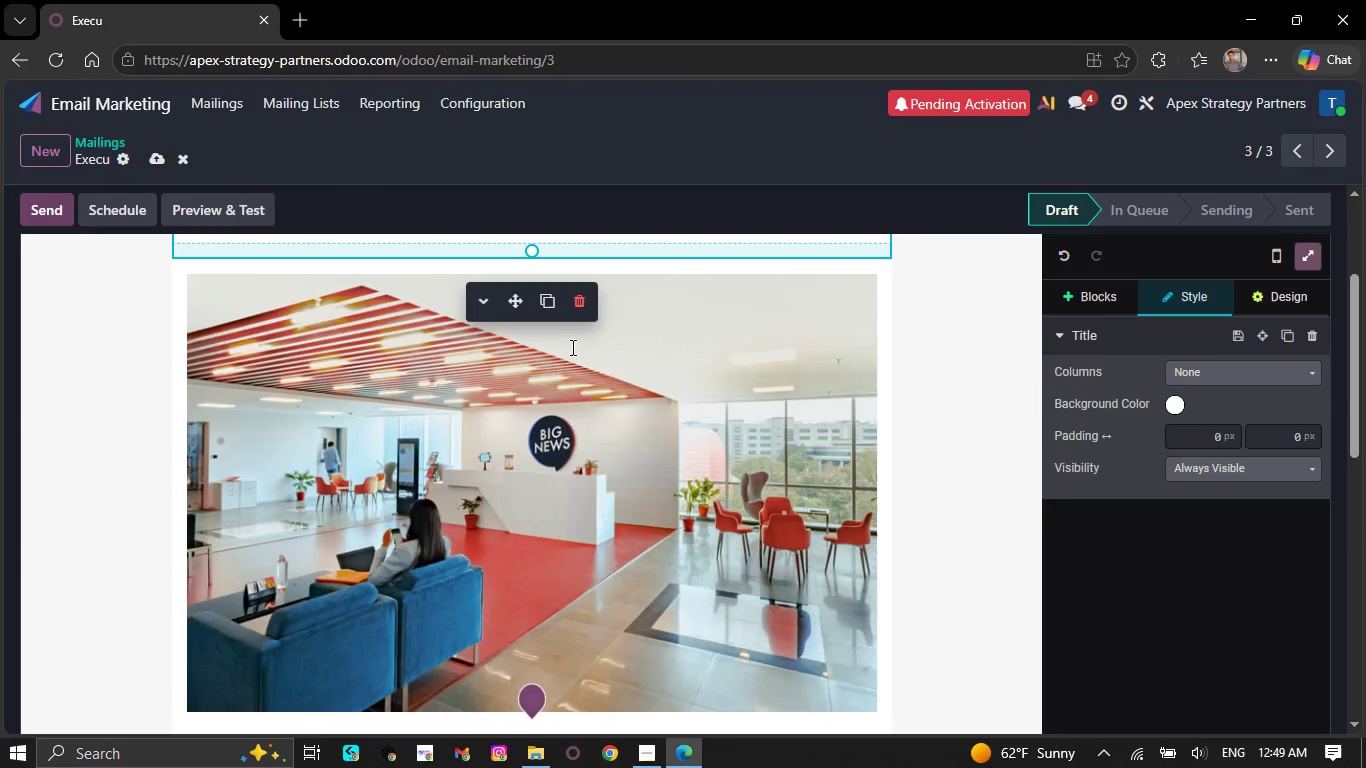 
scroll: coordinate [972, 441], scroll_direction: up, amount: 4.0
 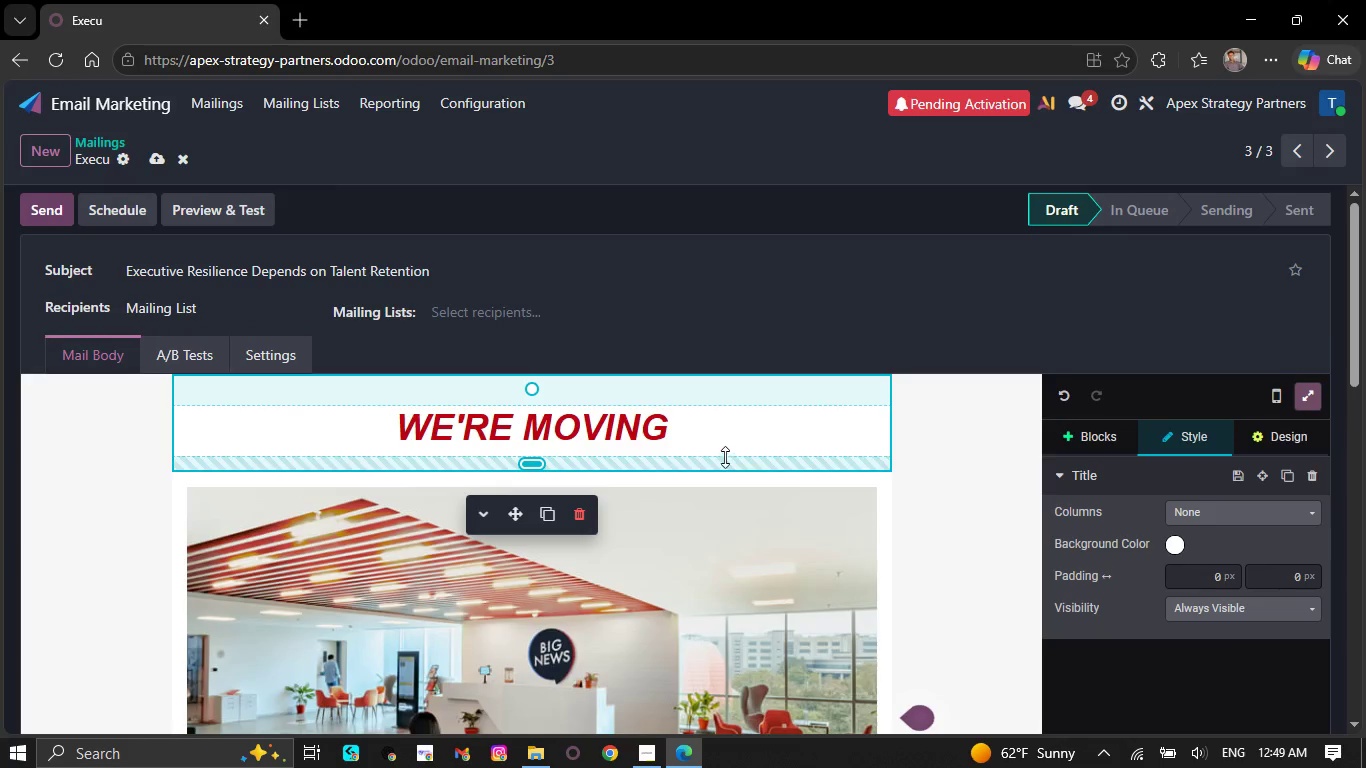 
left_click([699, 425])
 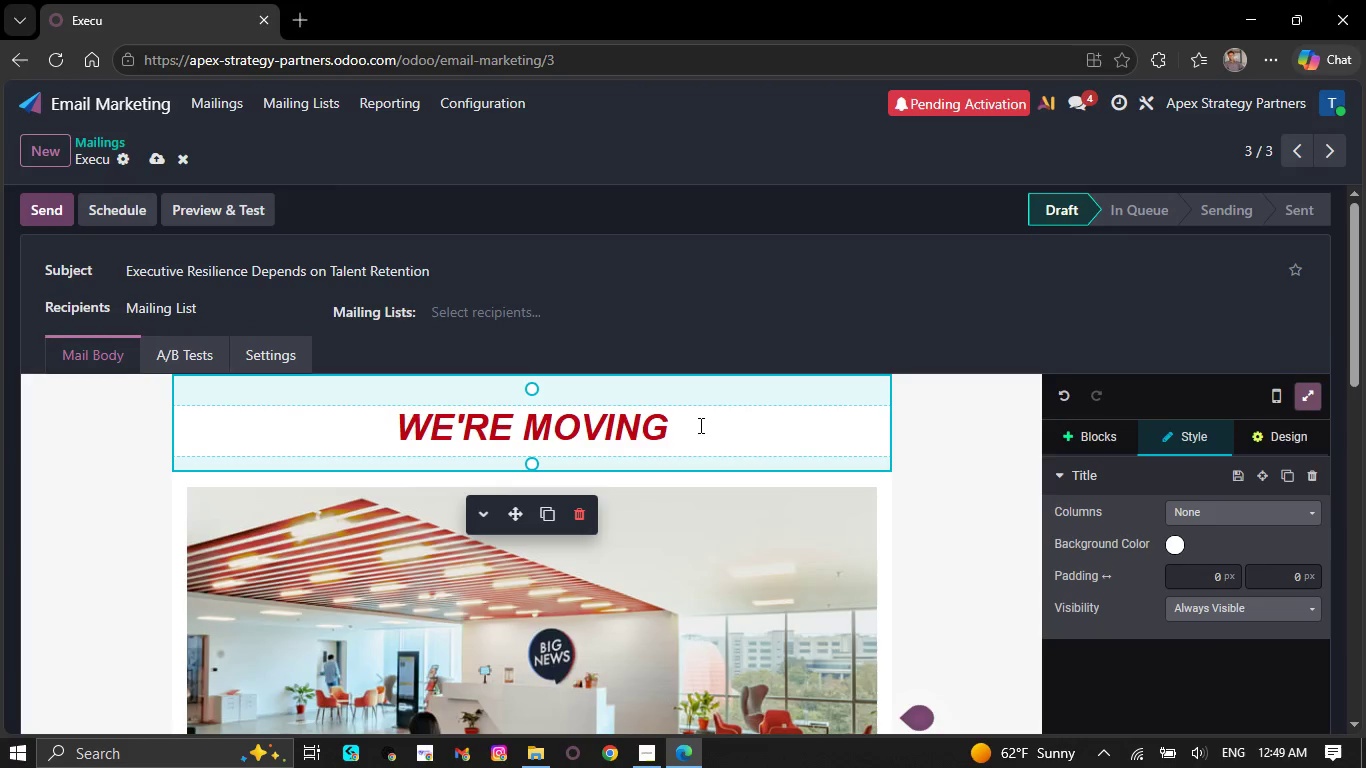 
key(Backspace)
 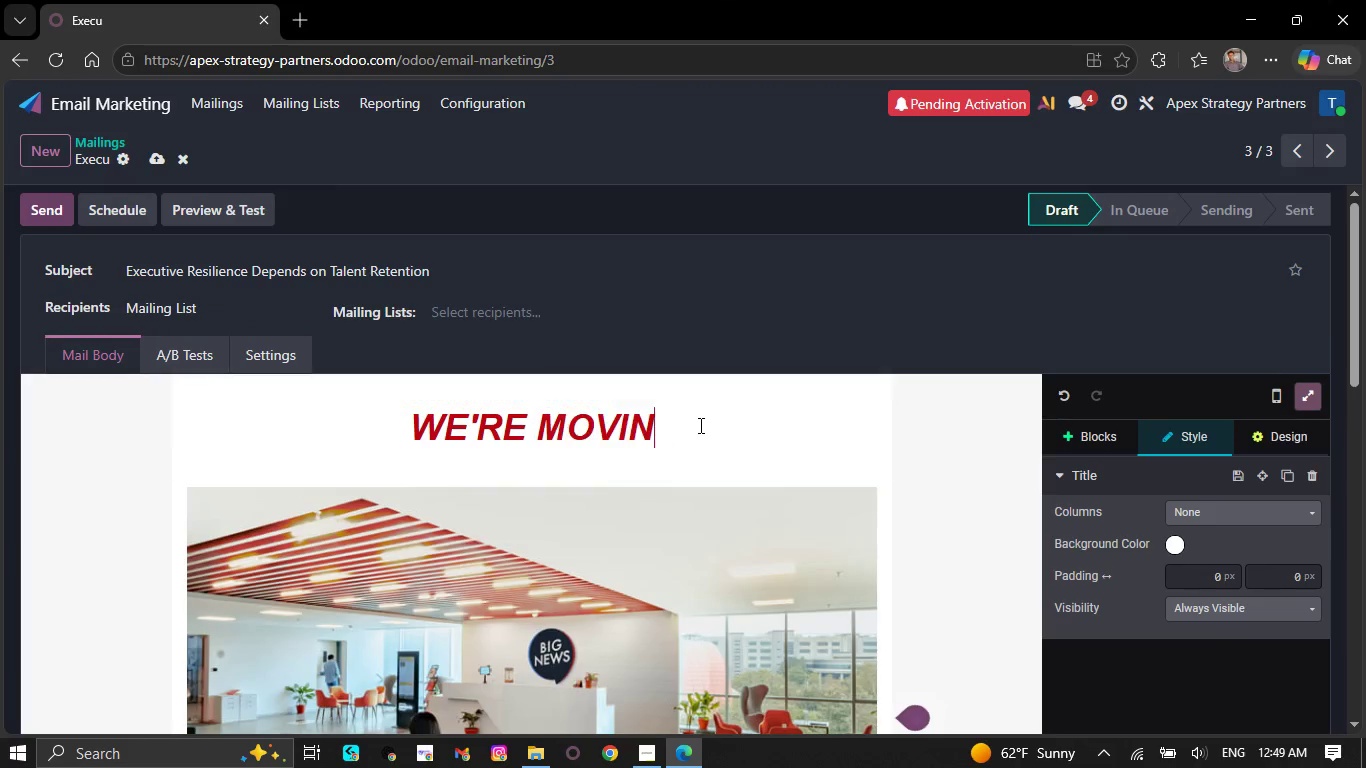 
key(Backspace)
 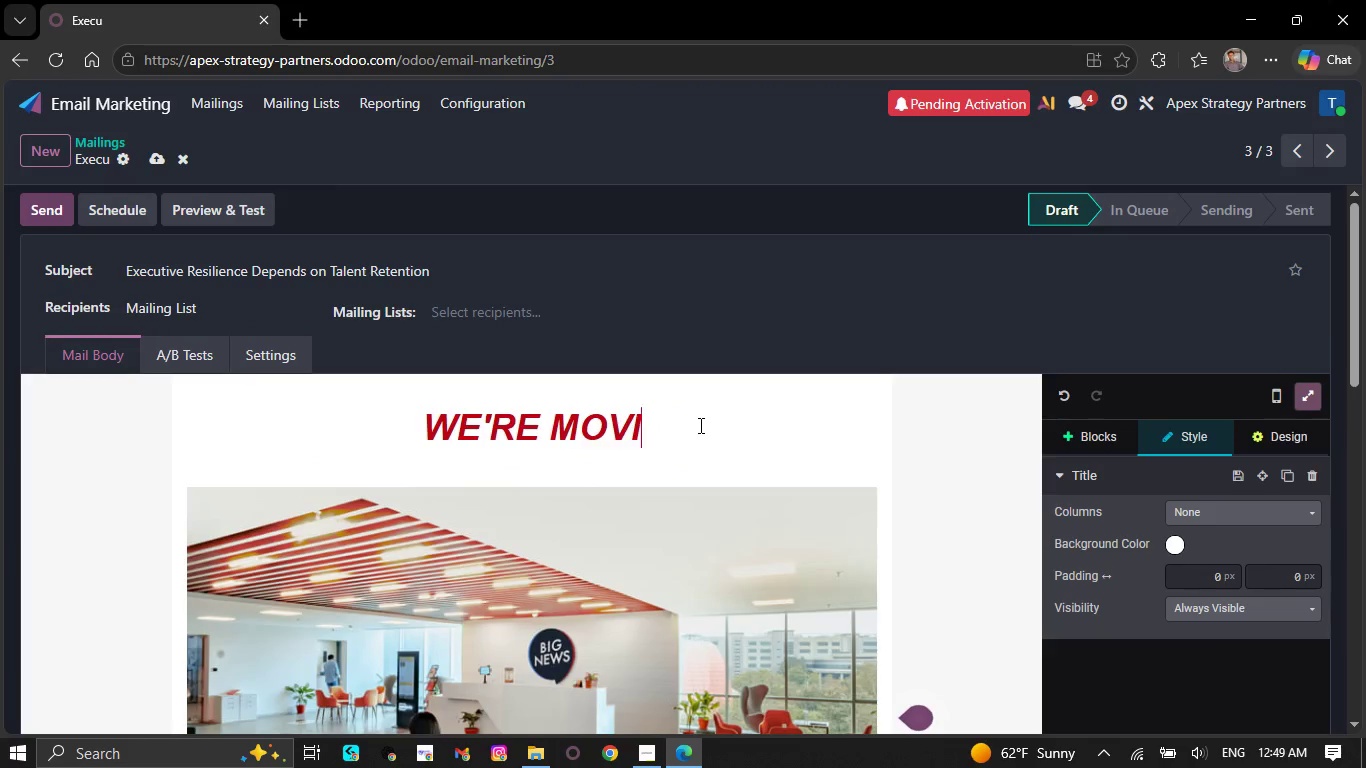 
key(Backspace)
 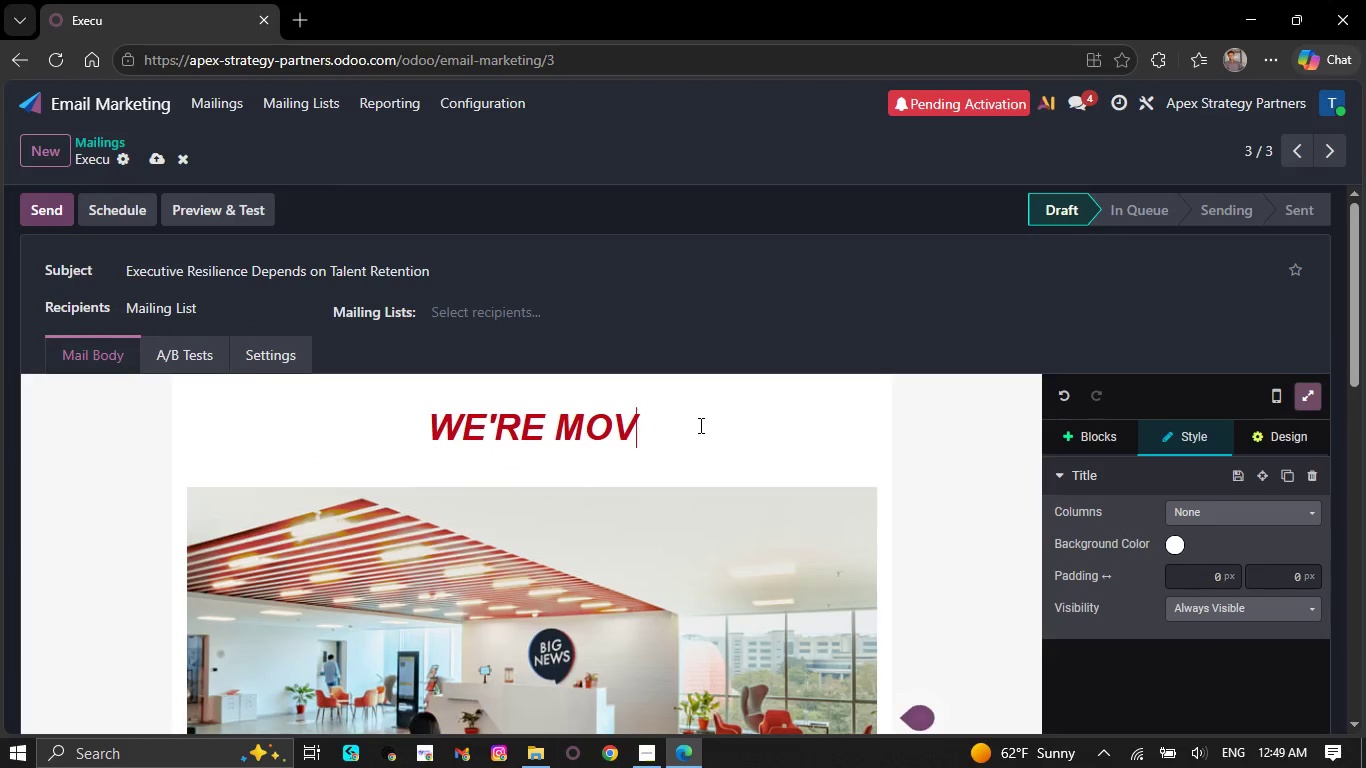 
key(Backspace)
 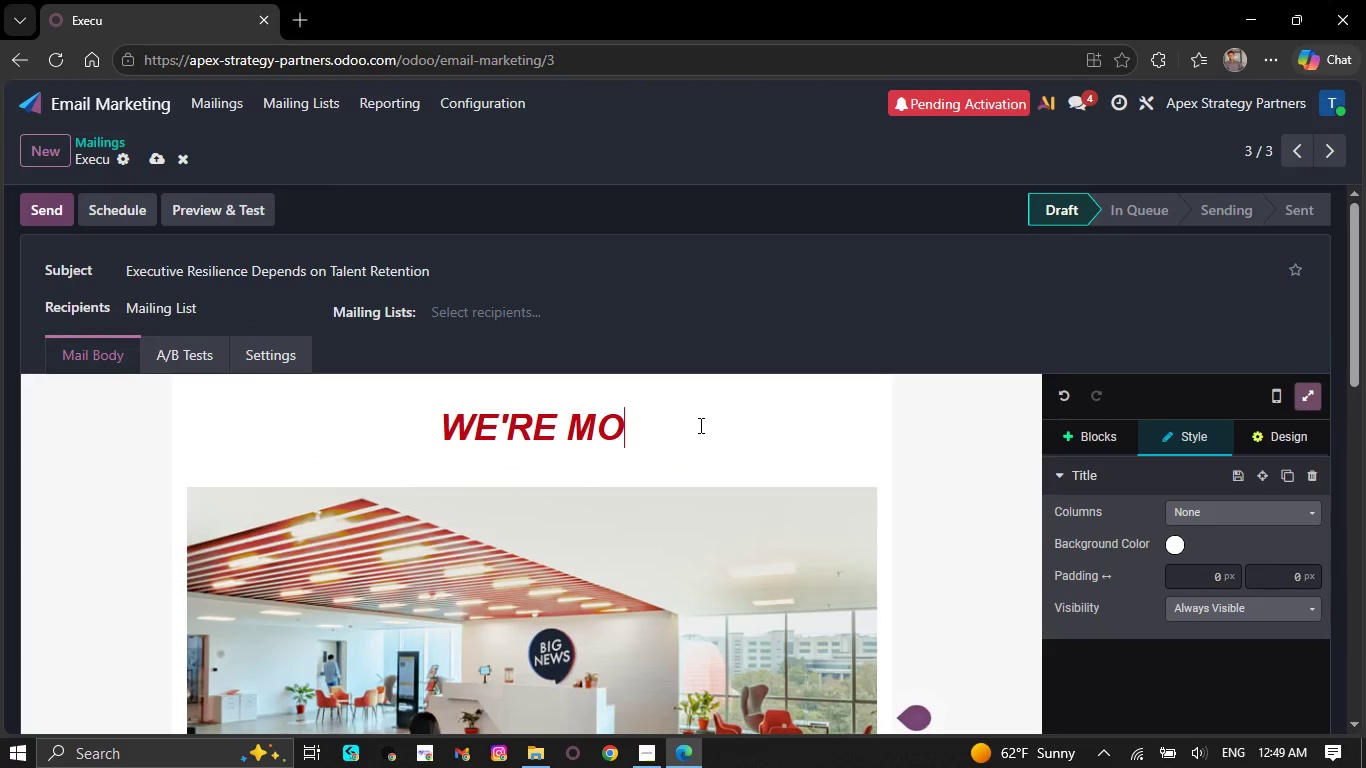 
key(Backspace)
 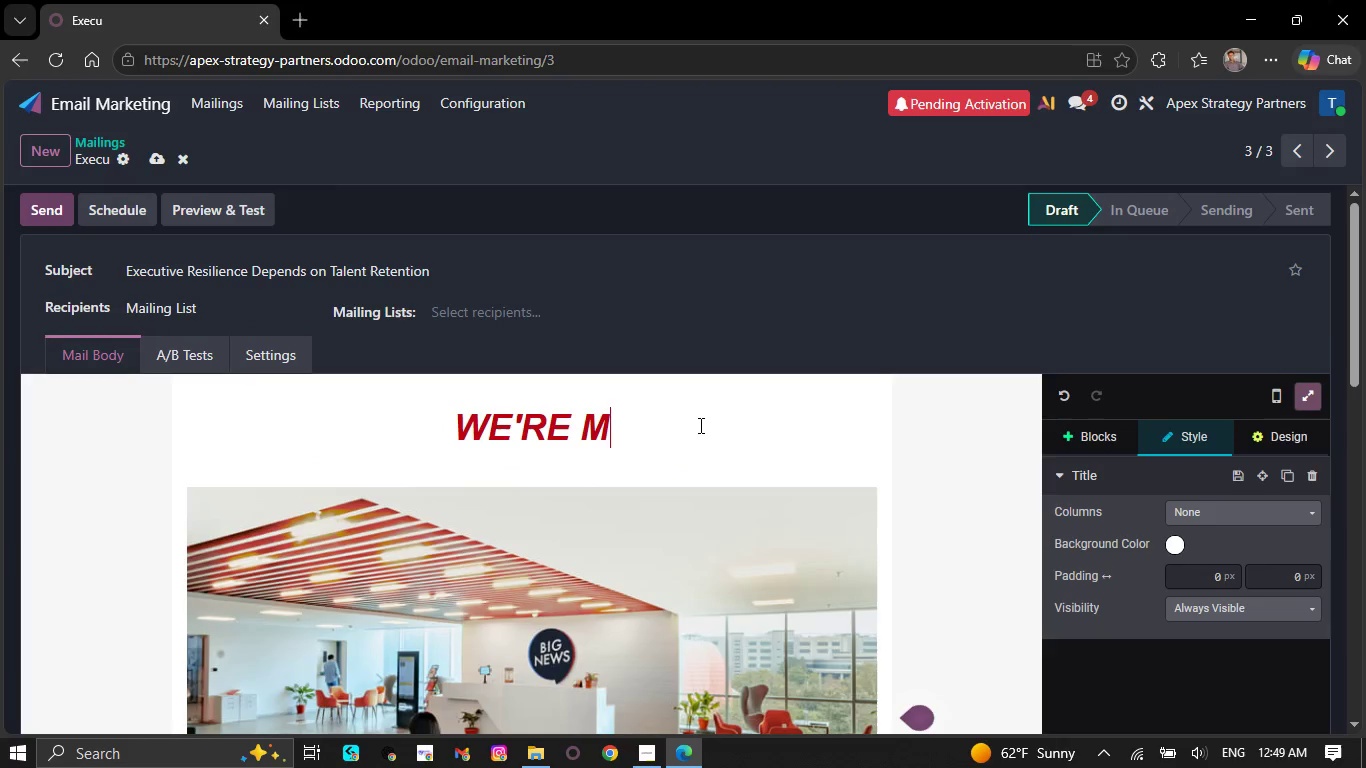 
key(Backspace)
 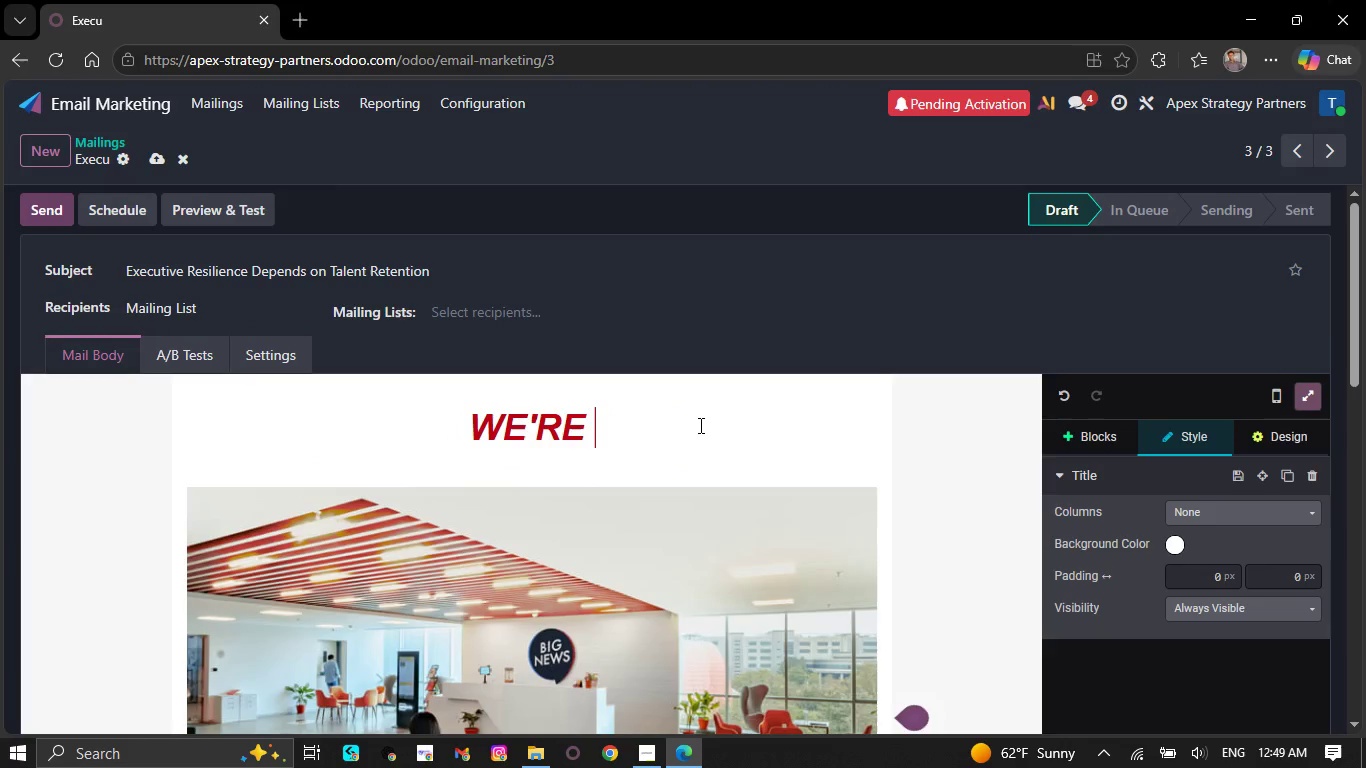 
key(Backspace)
 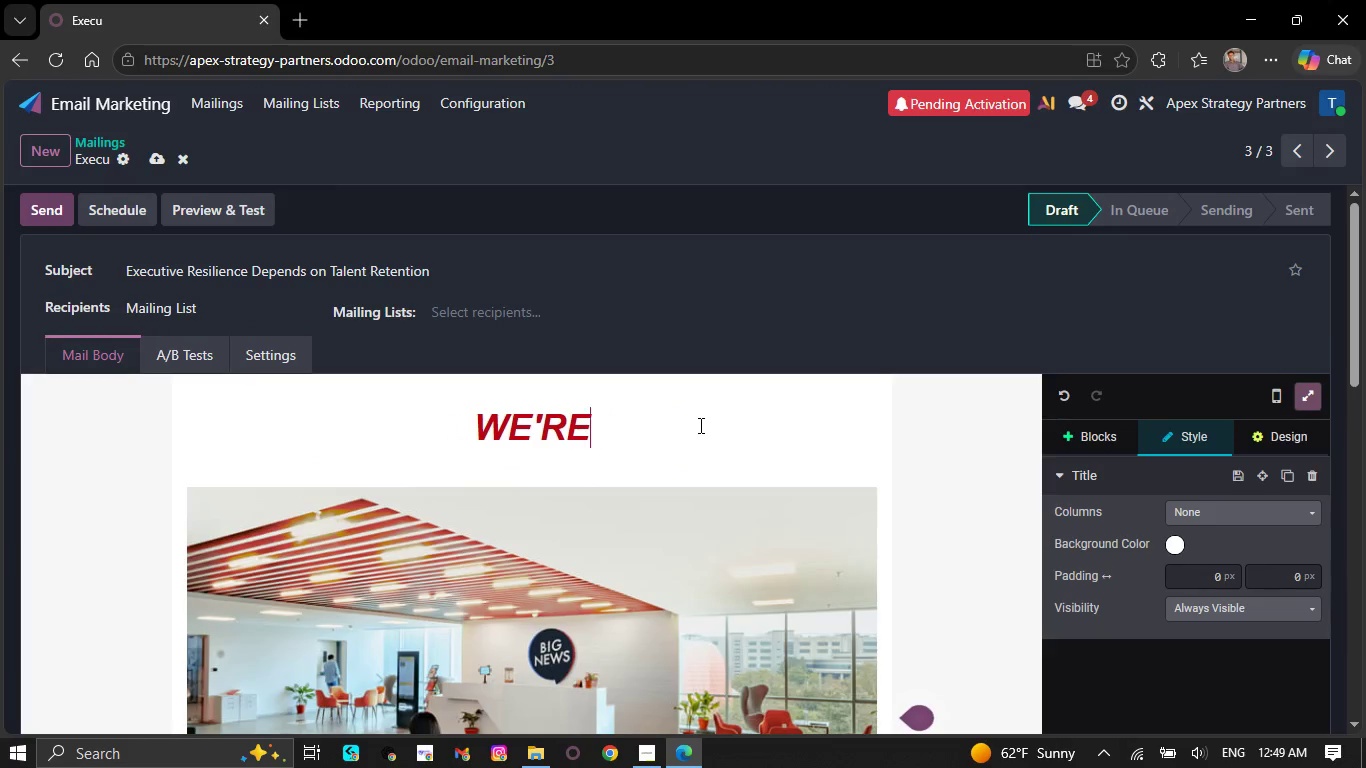 
key(Backspace)
 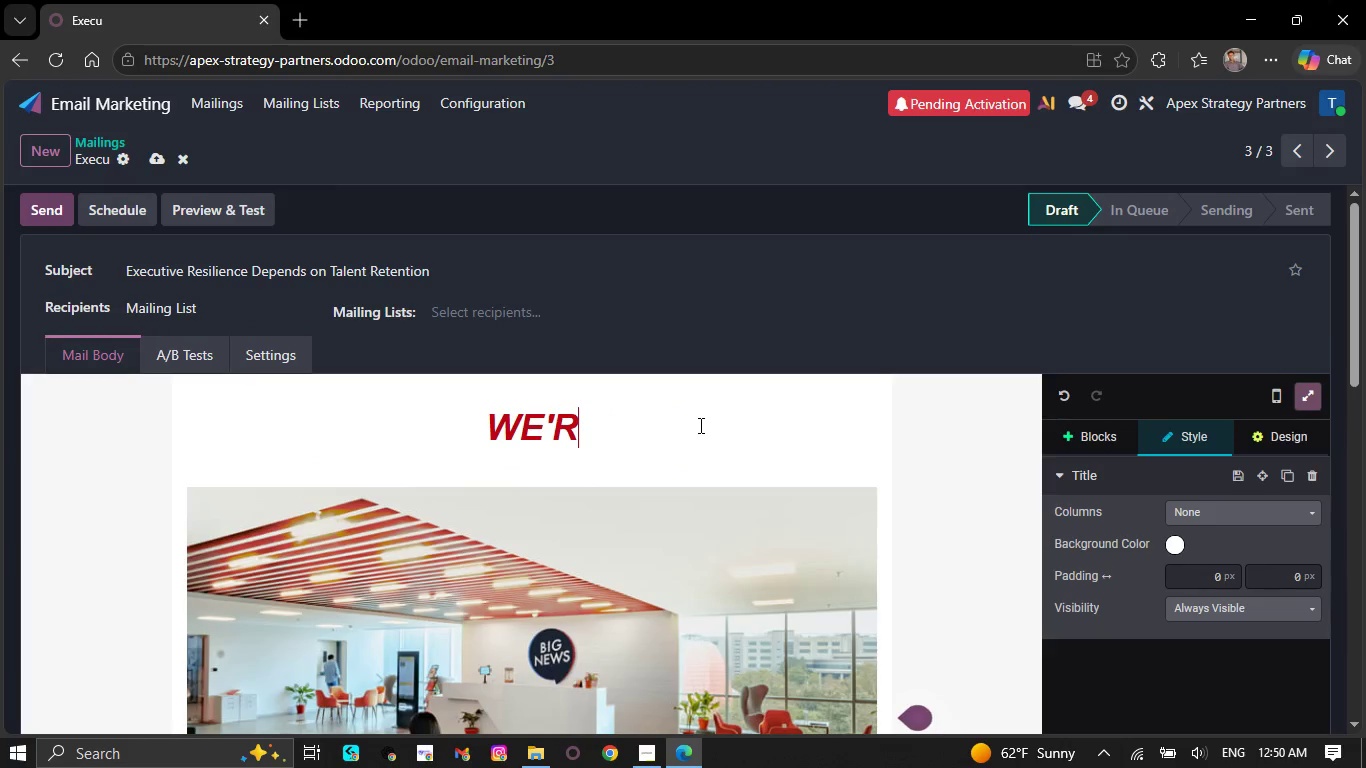 
key(Backspace)
 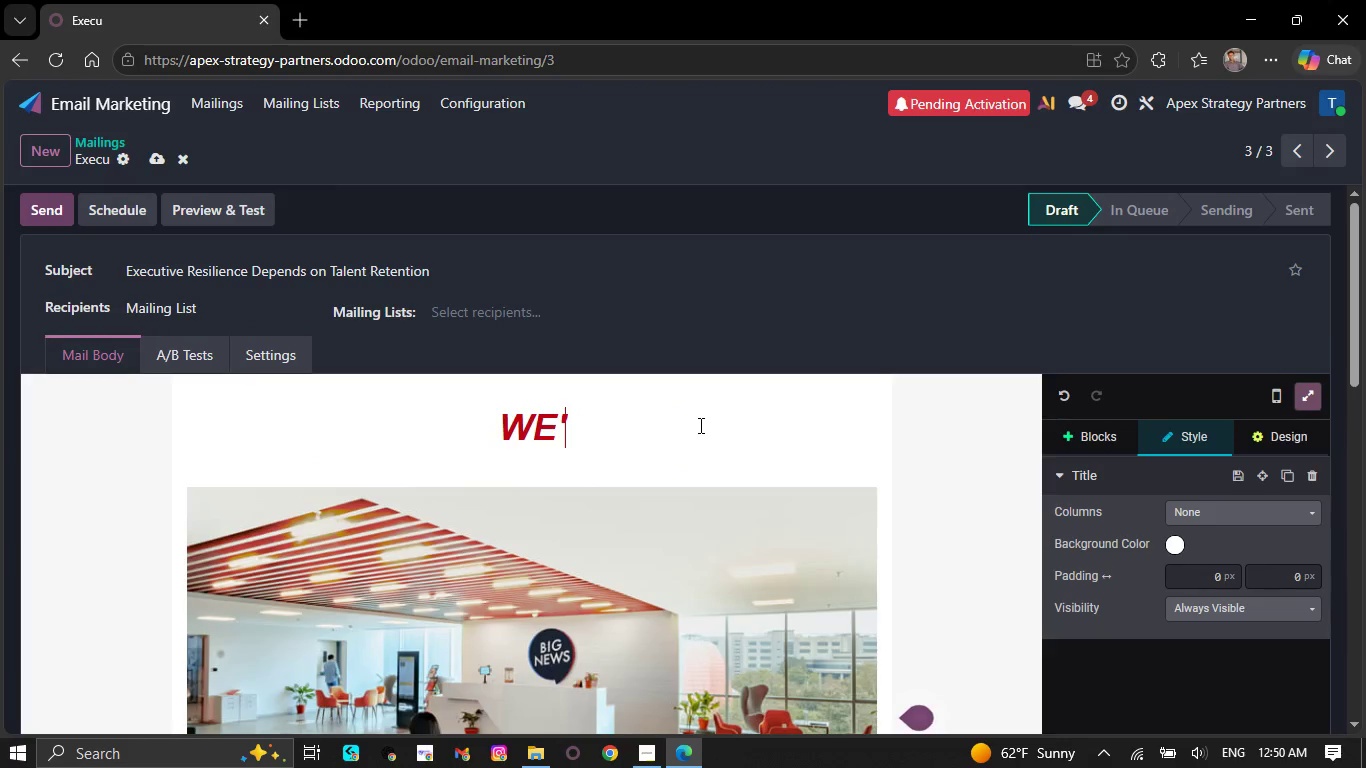 
key(Backspace)
 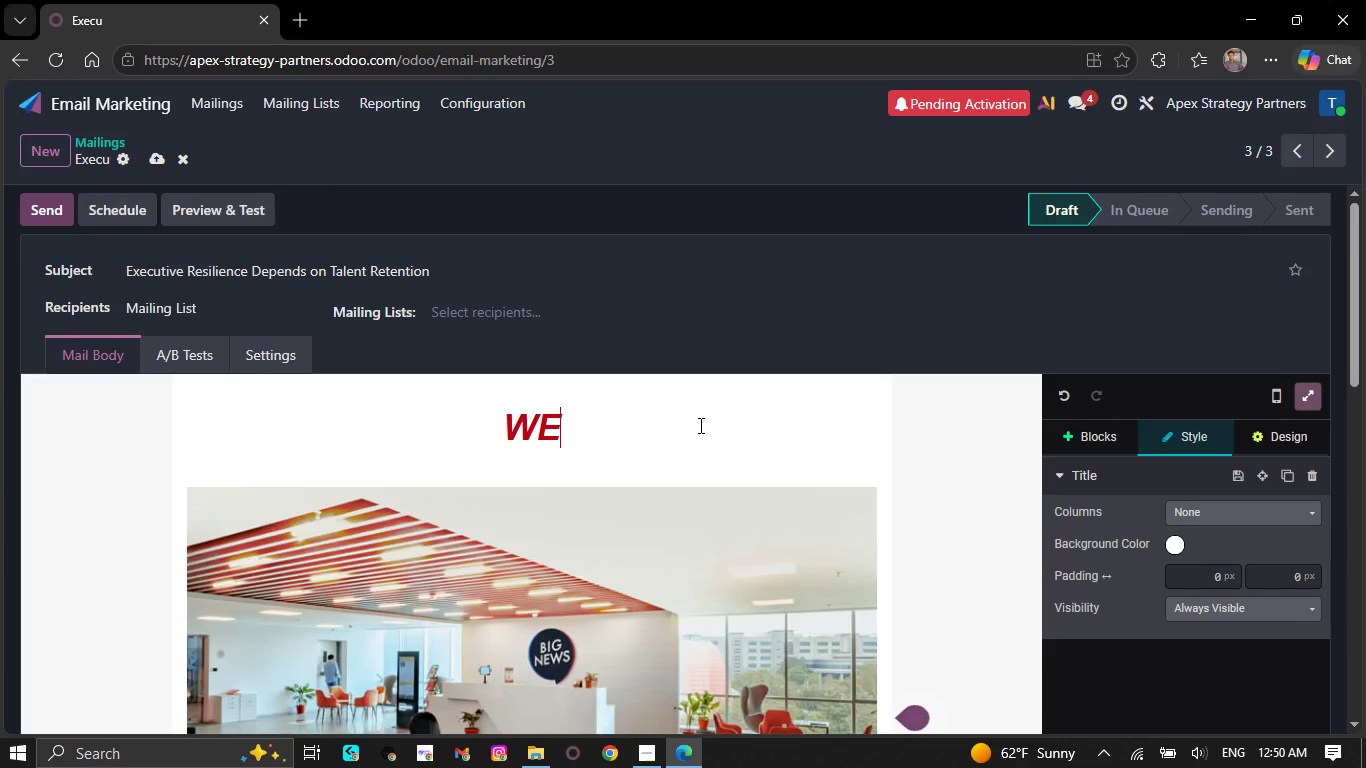 
key(Backspace)
 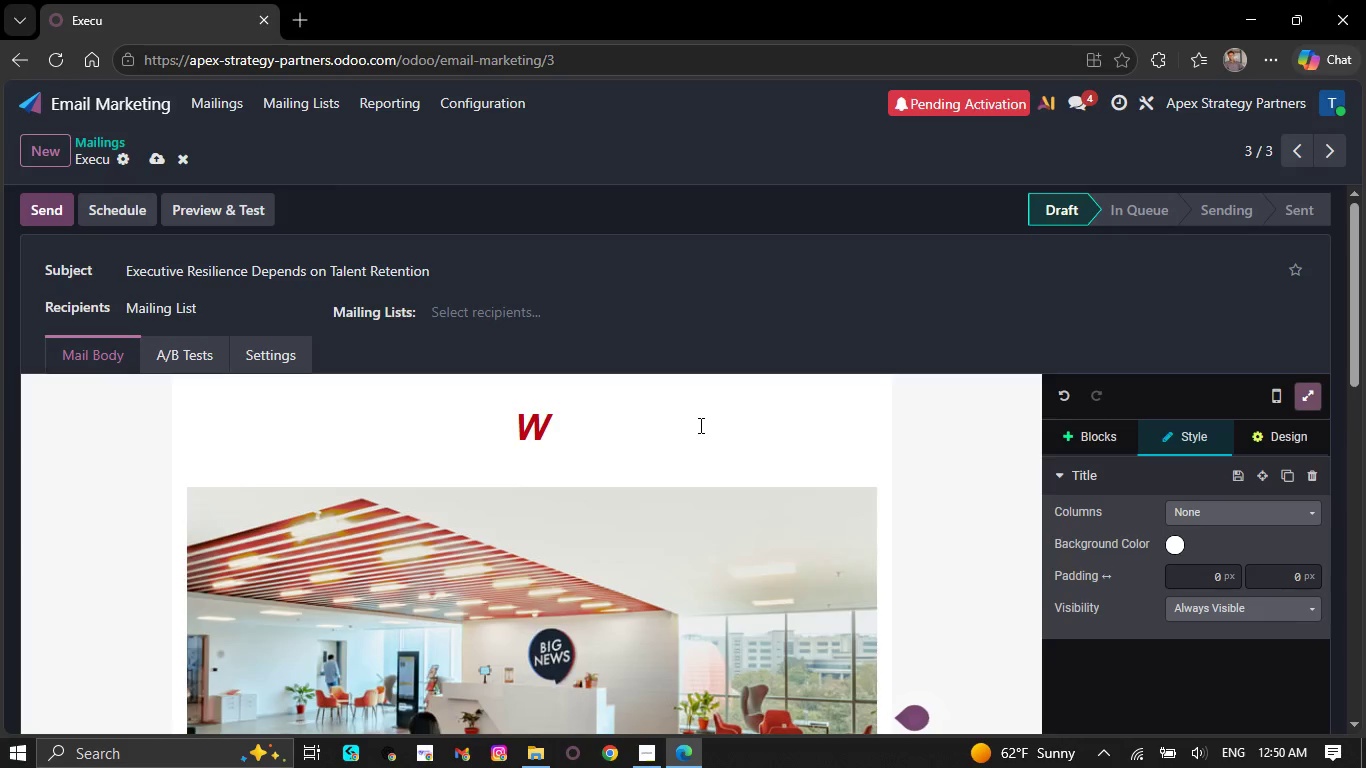 
key(Backspace)
 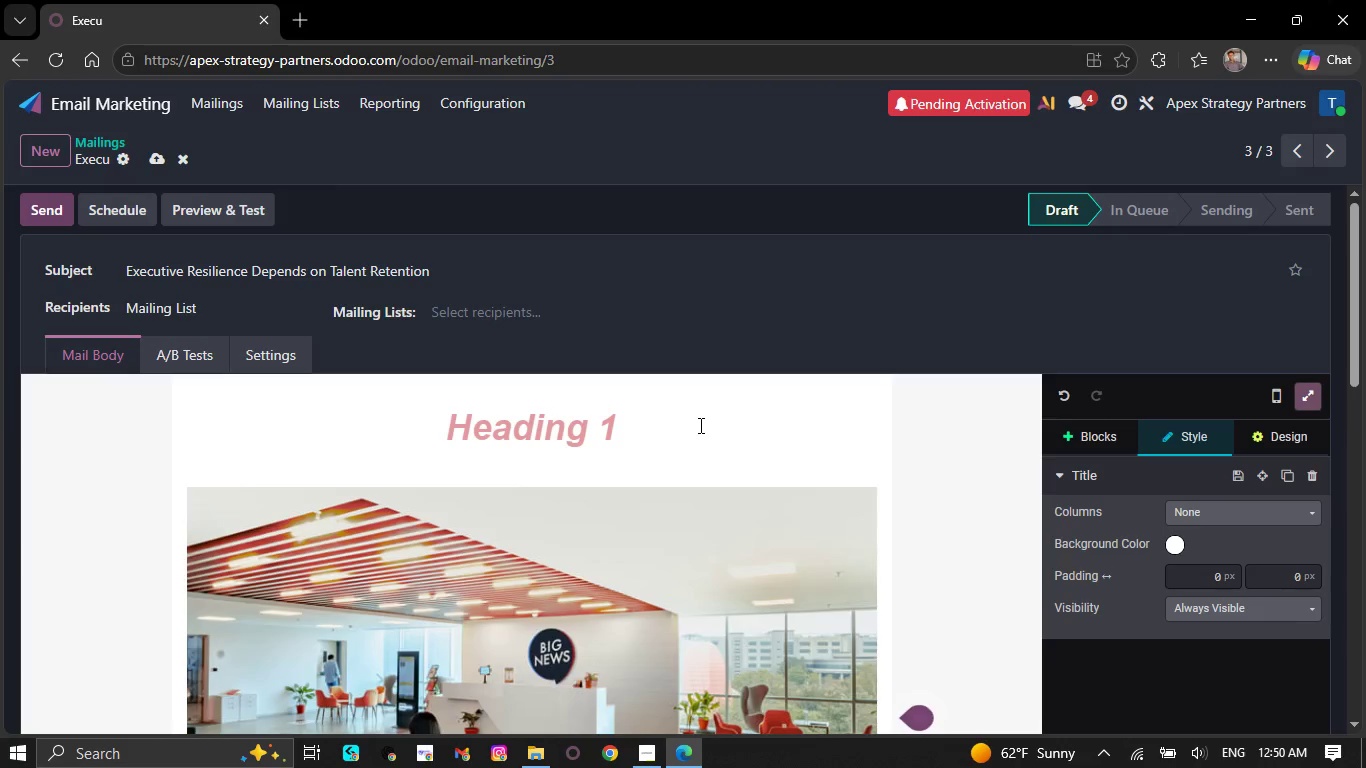 
key(Backspace)
 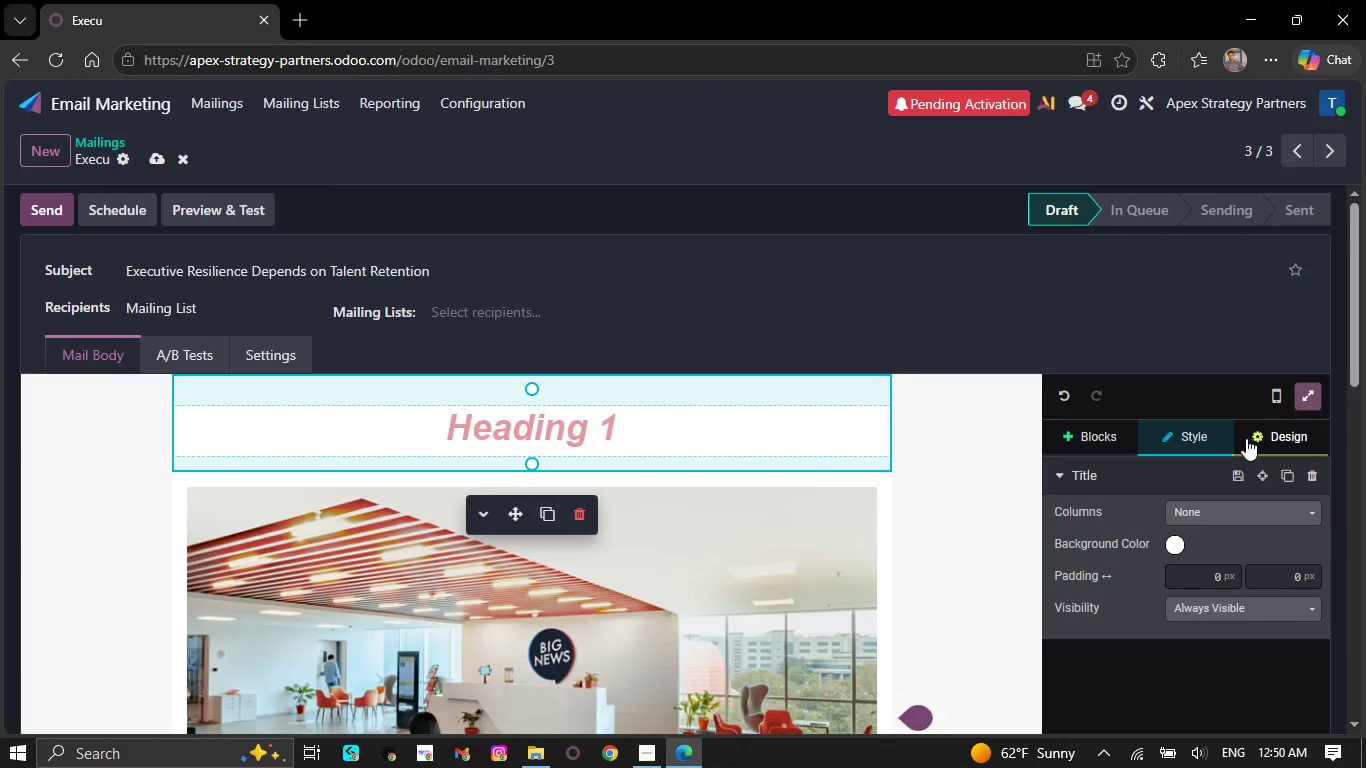 
wait(15.58)
 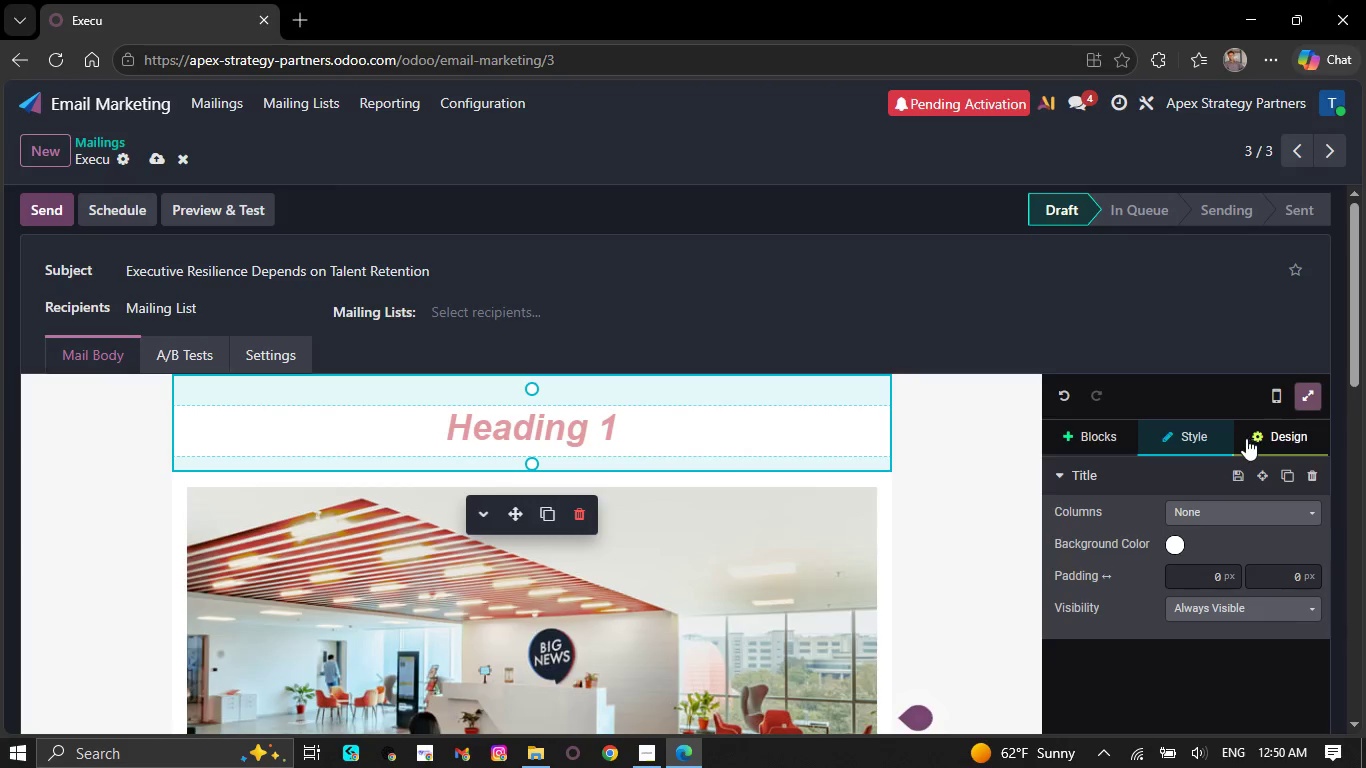 
left_click([1311, 401])
 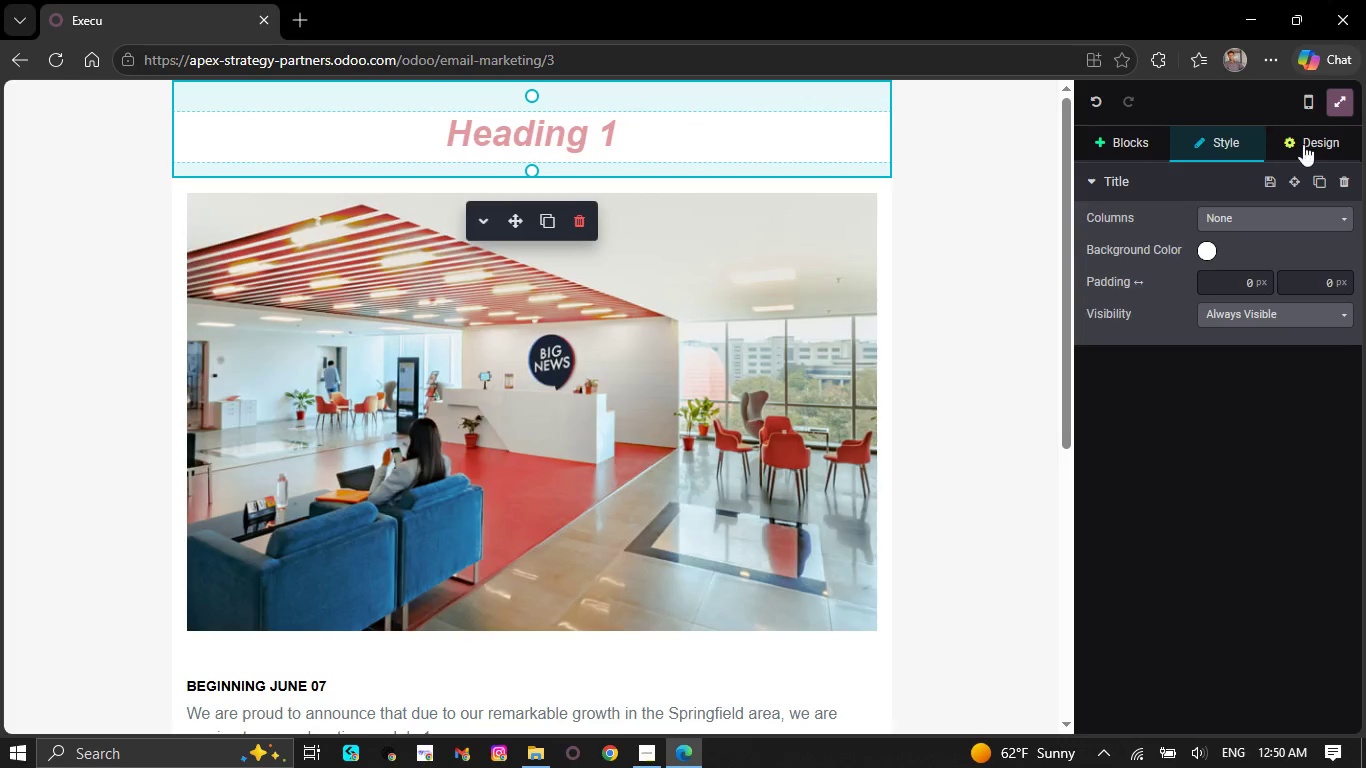 
left_click([1305, 135])
 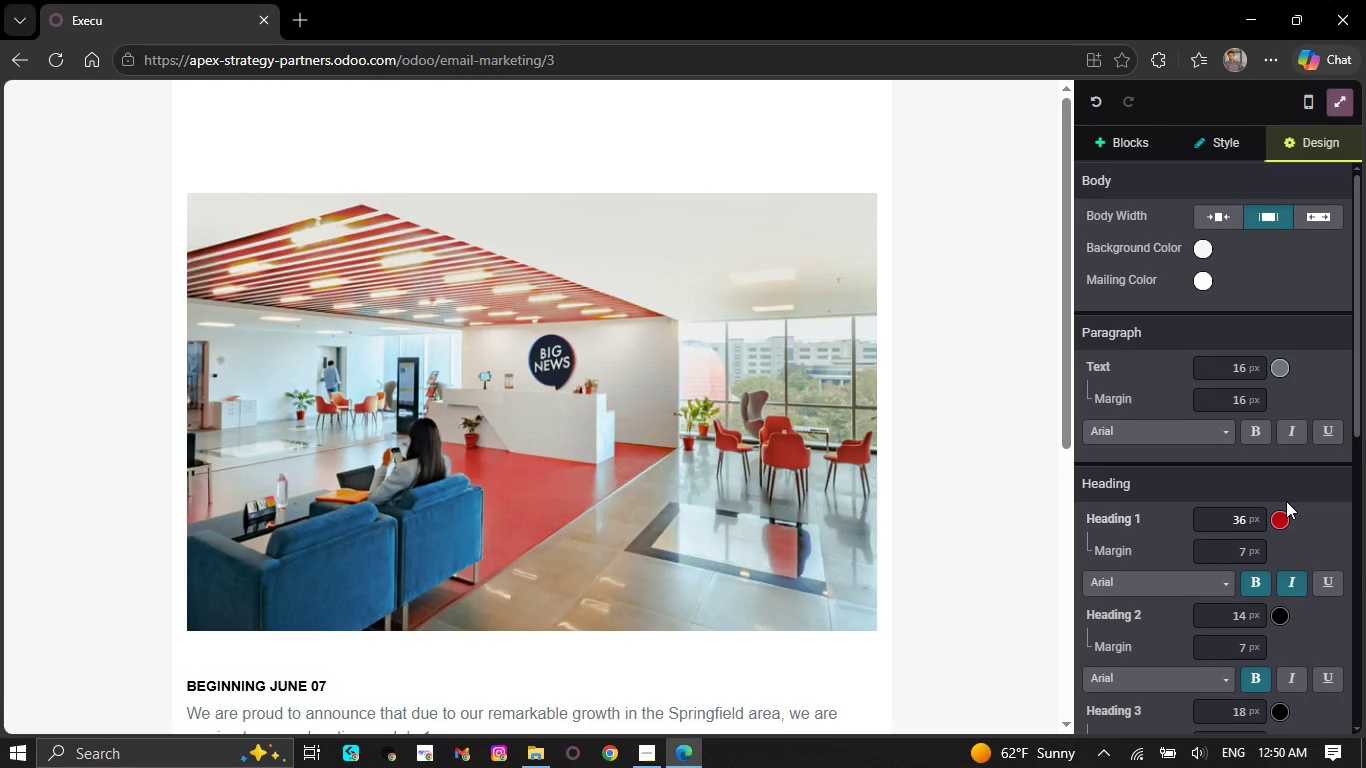 
left_click([1280, 512])
 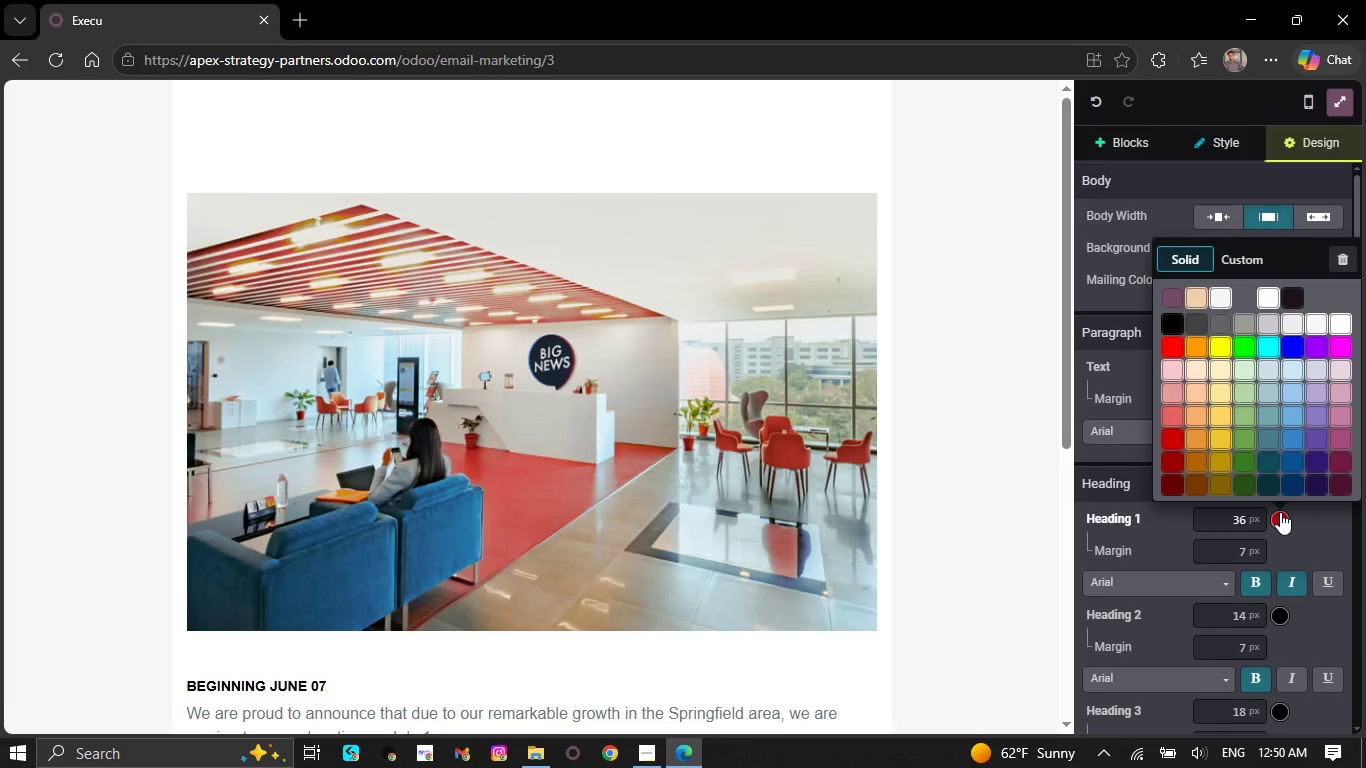 
wait(7.05)
 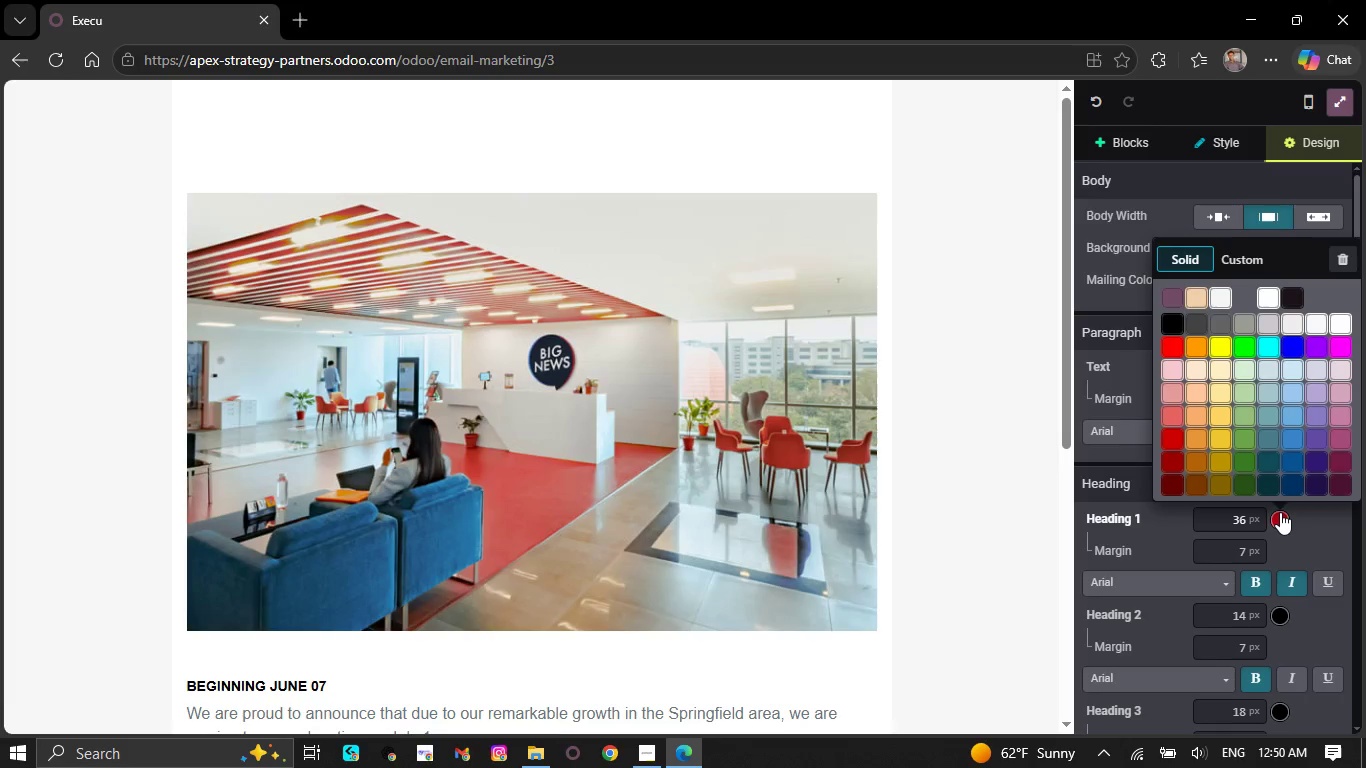 
left_click([1241, 263])
 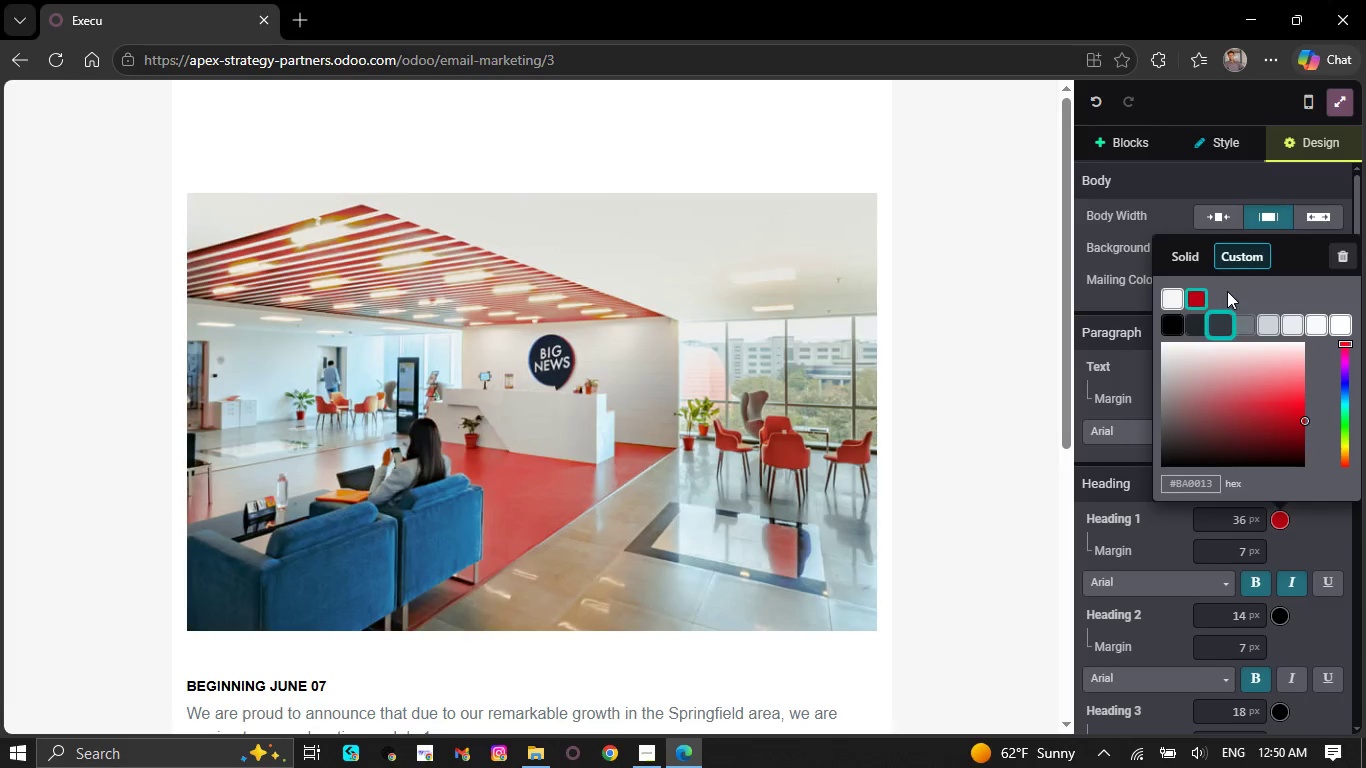 
left_click([1209, 484])
 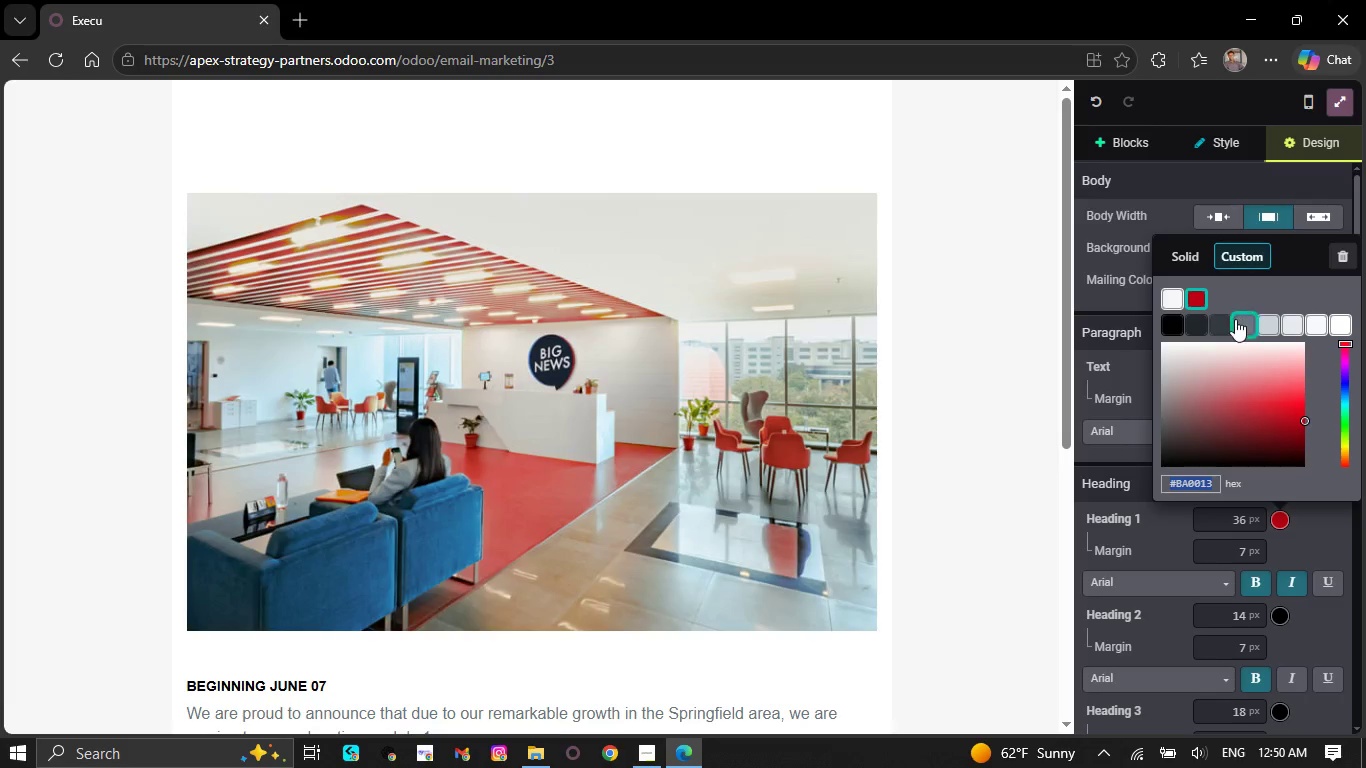 
left_click([1223, 319])
 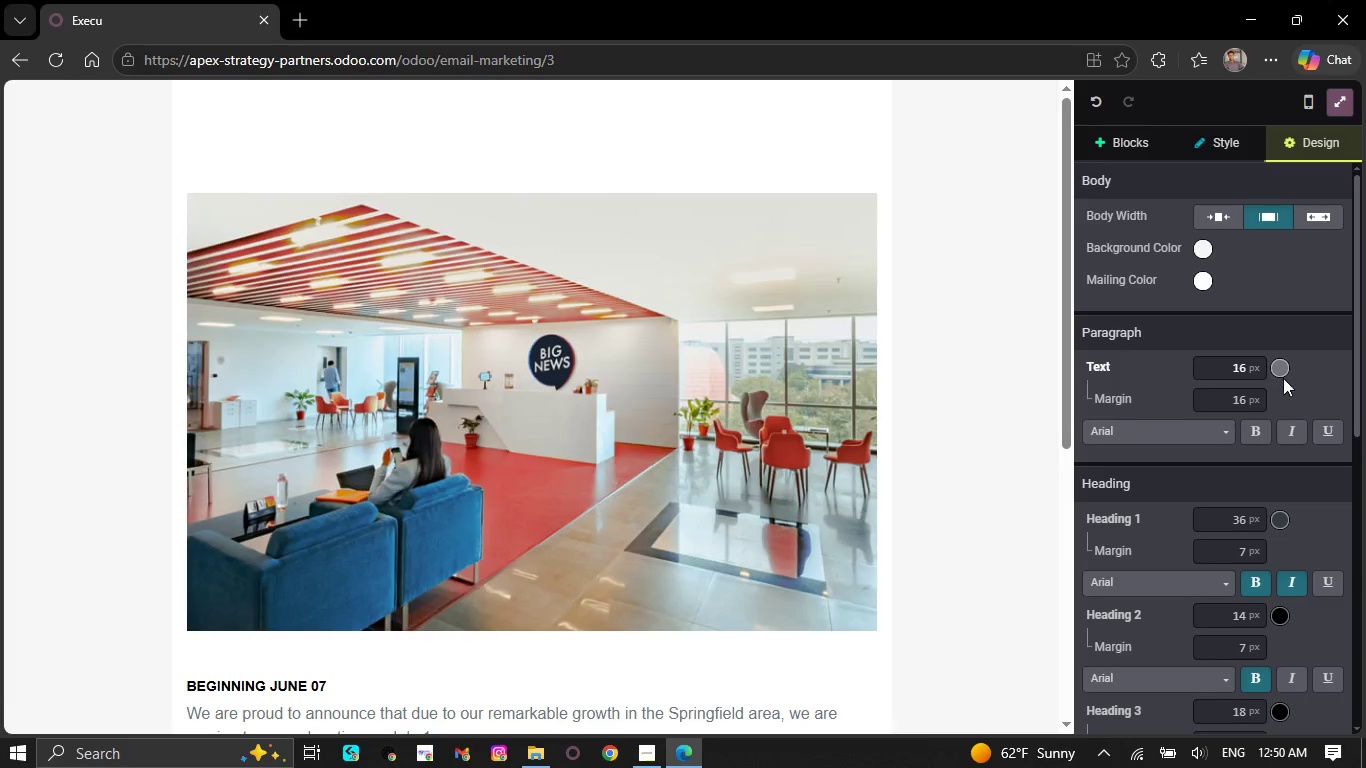 
left_click([1278, 360])
 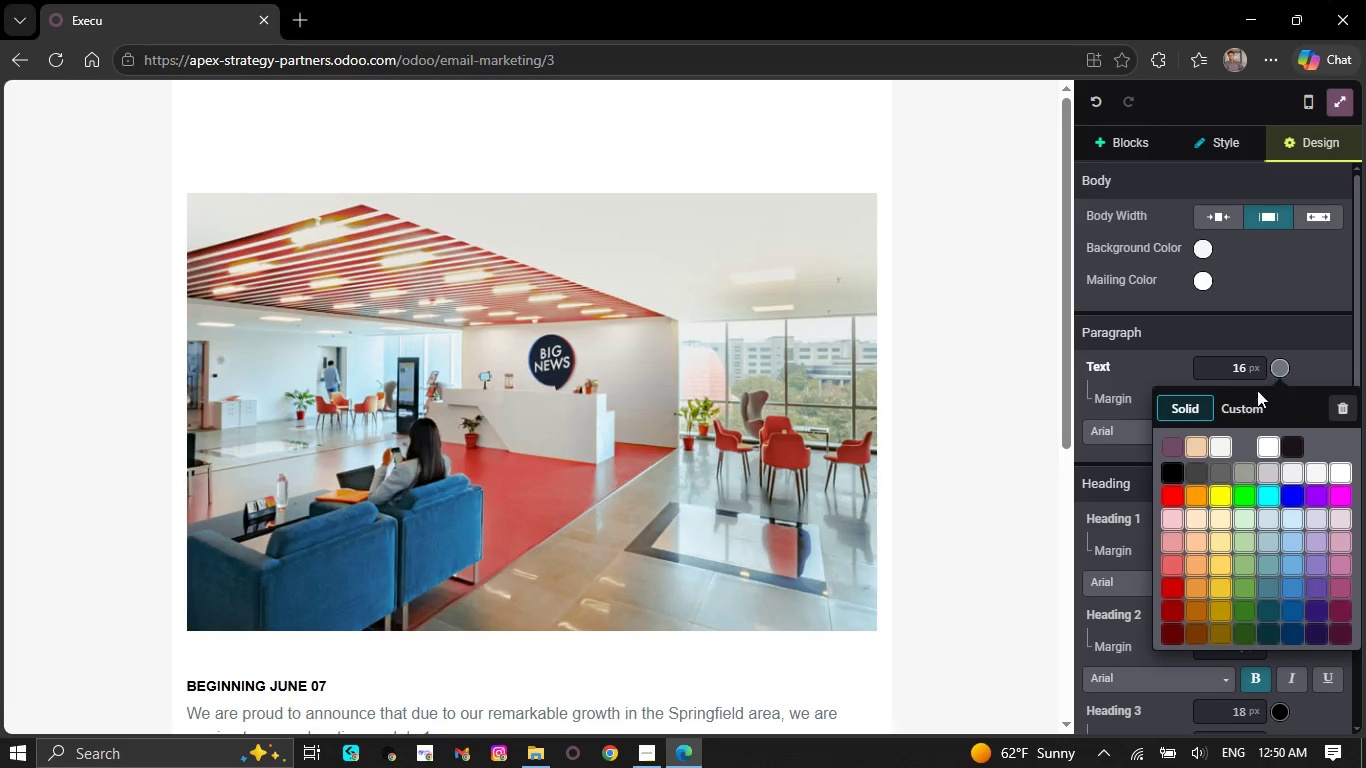 
left_click([1247, 399])
 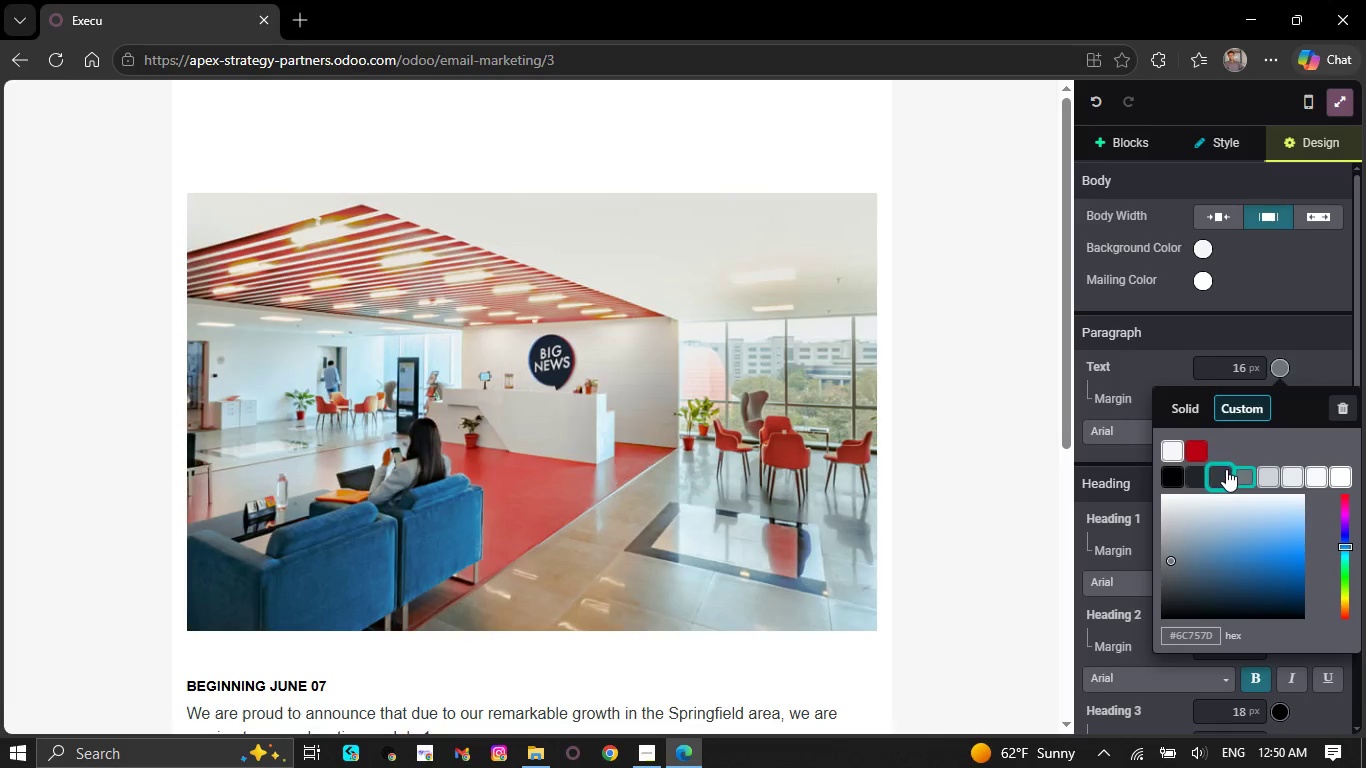 
wait(6.52)
 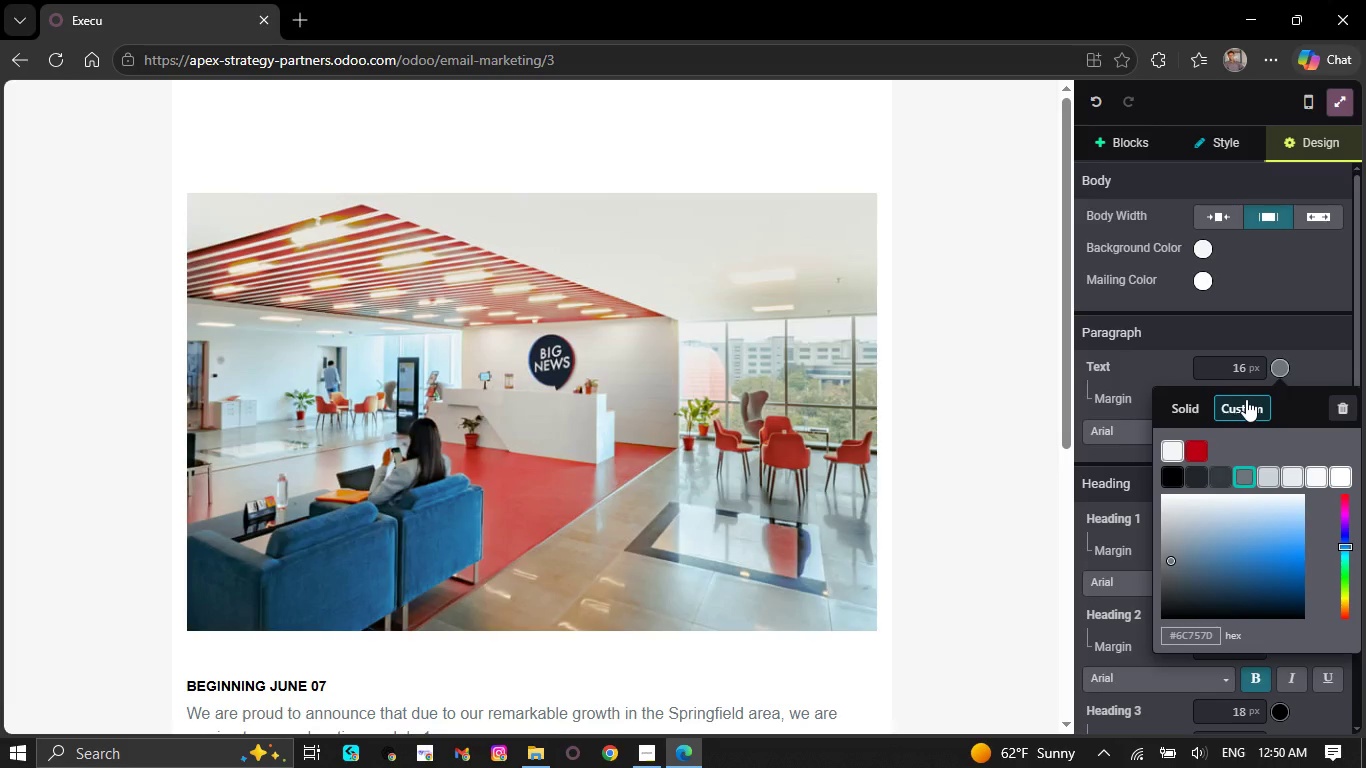 
left_click([1211, 627])
 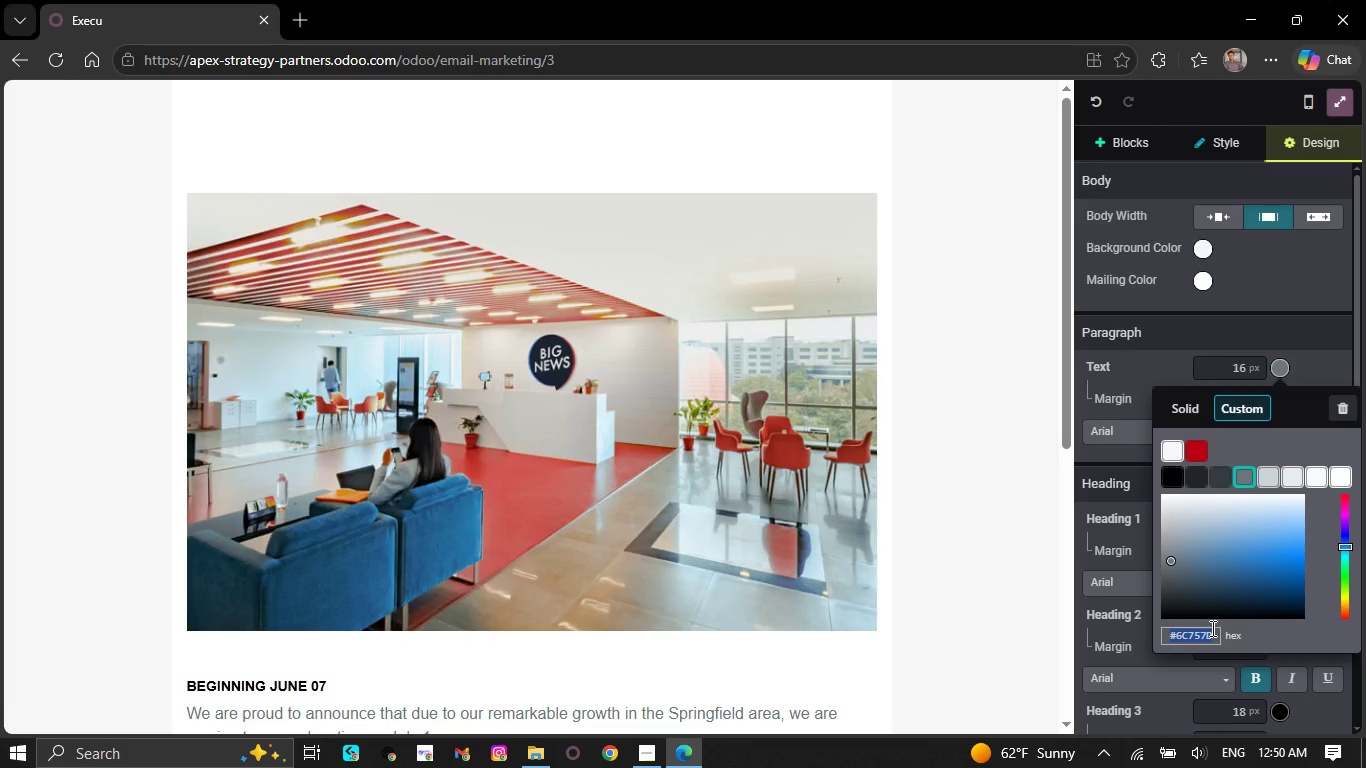 
key(Backspace)
 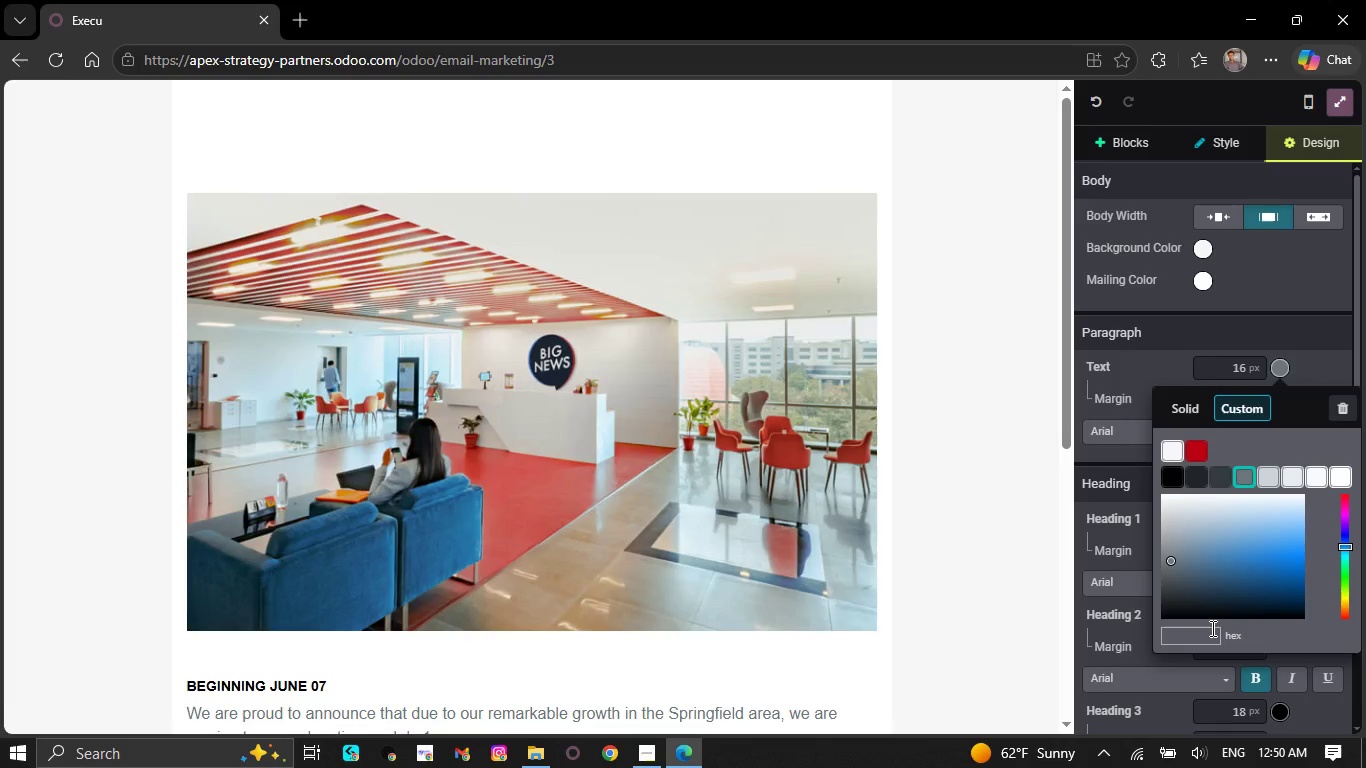 
key(Shift+3)
 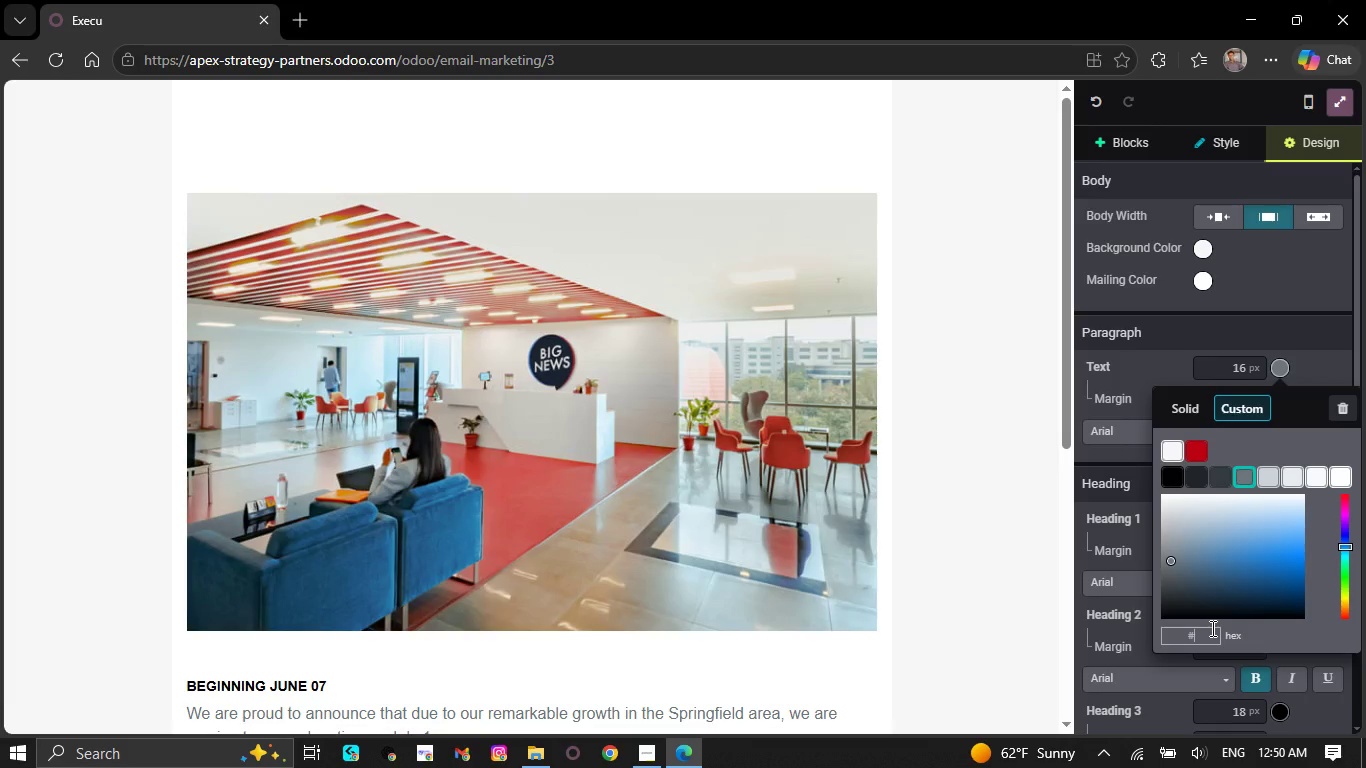 
type(0F172A)
 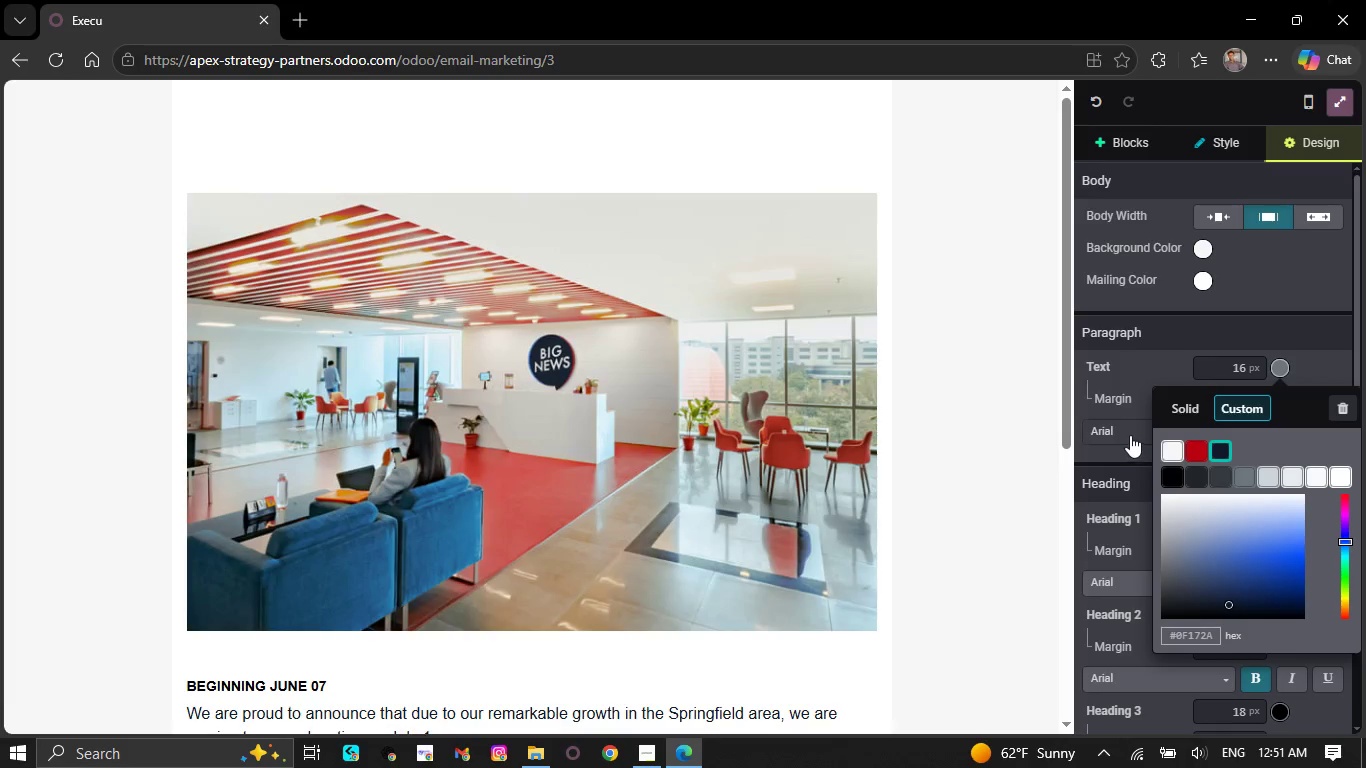 
scroll: coordinate [800, 217], scroll_direction: up, amount: 4.0
 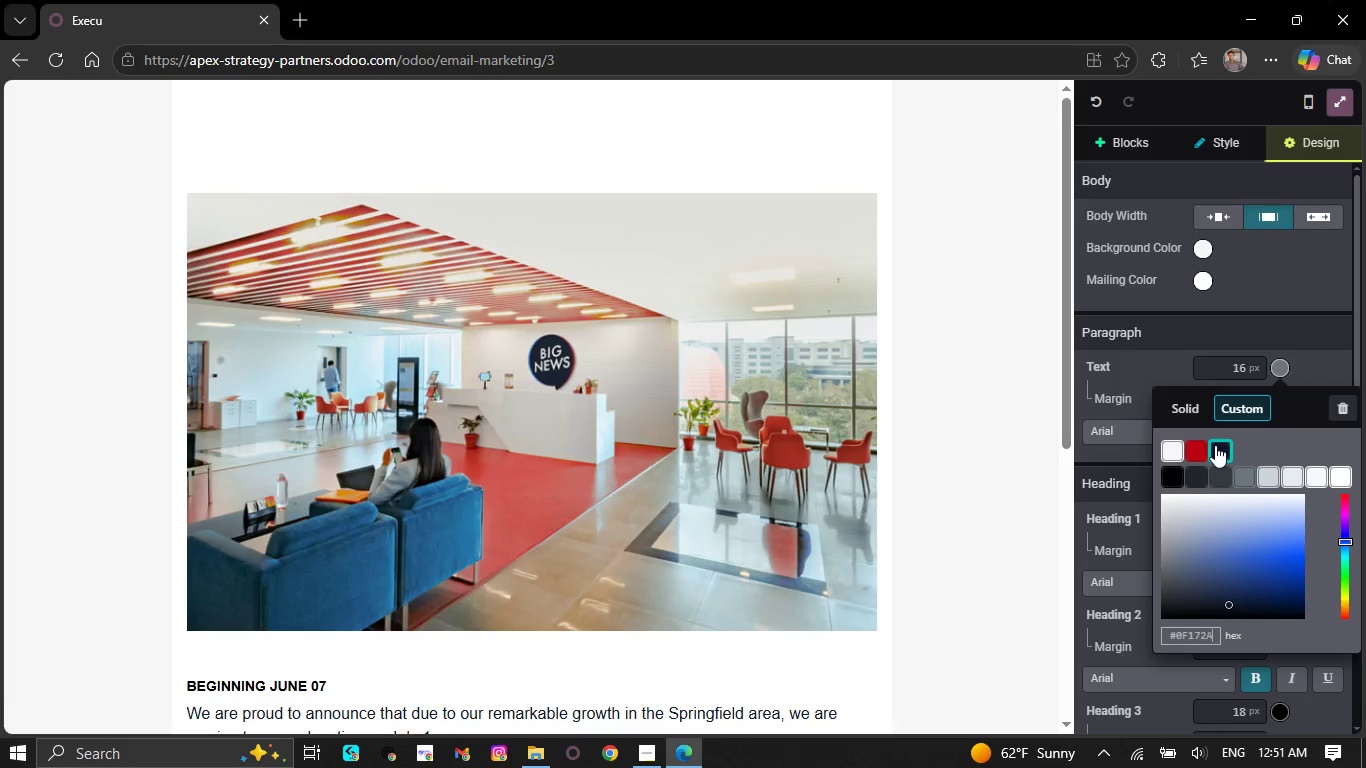 
left_click([1219, 446])
 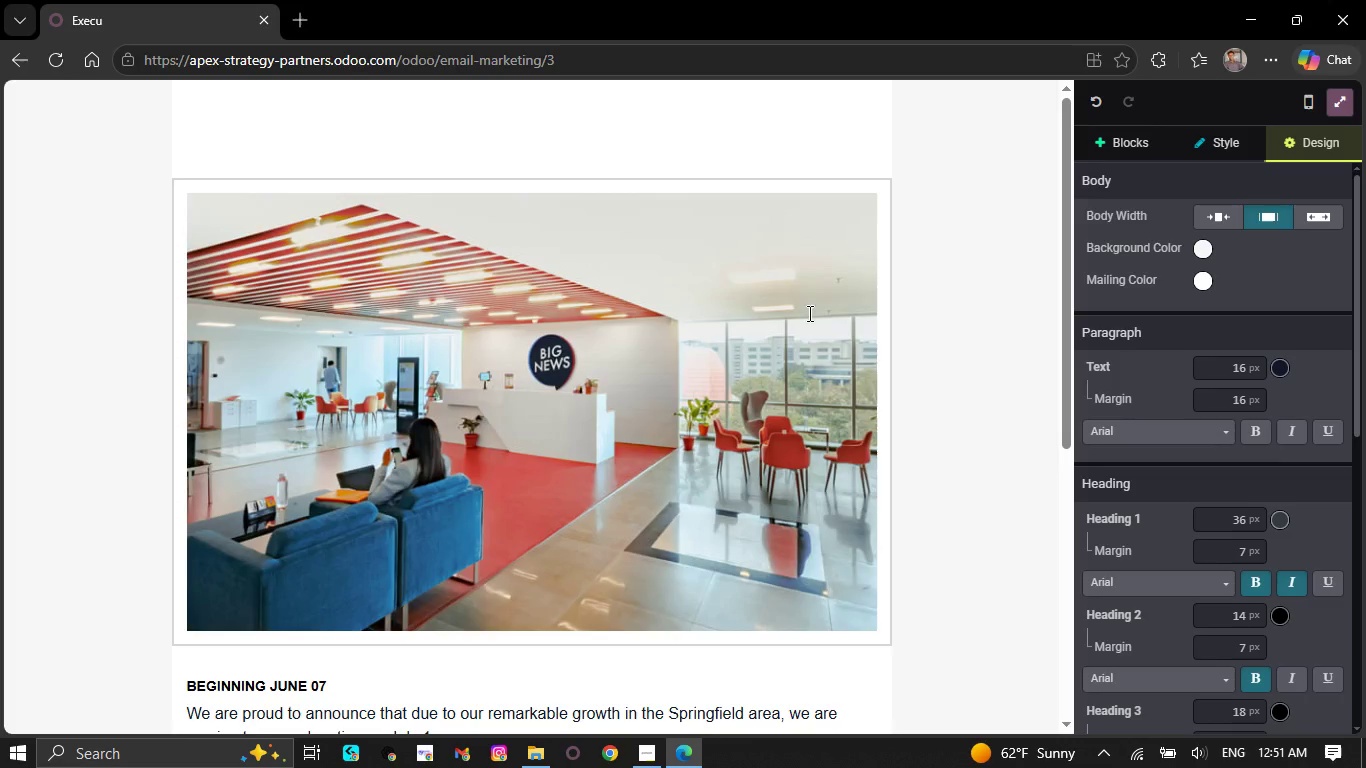 
scroll: coordinate [663, 245], scroll_direction: up, amount: 4.0
 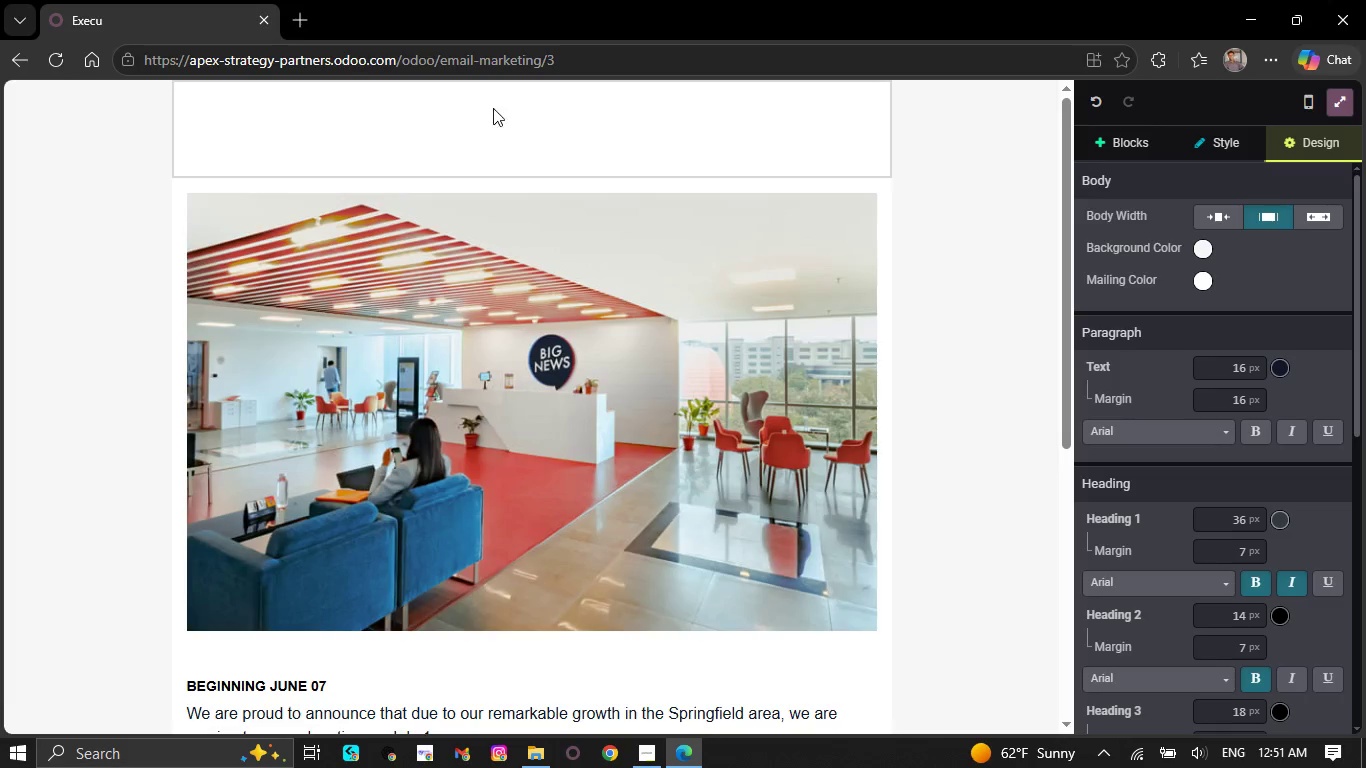 
left_click([506, 125])
 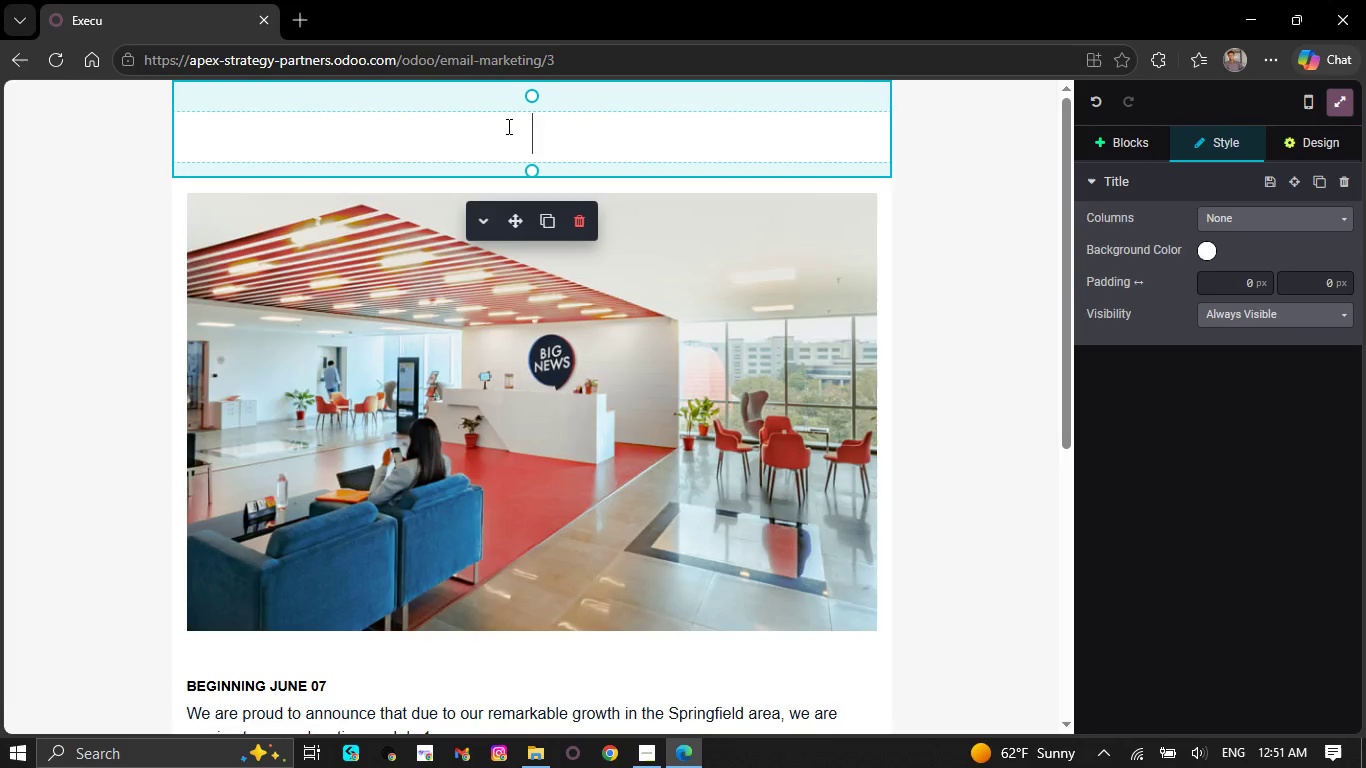 
key(CapsLock)
 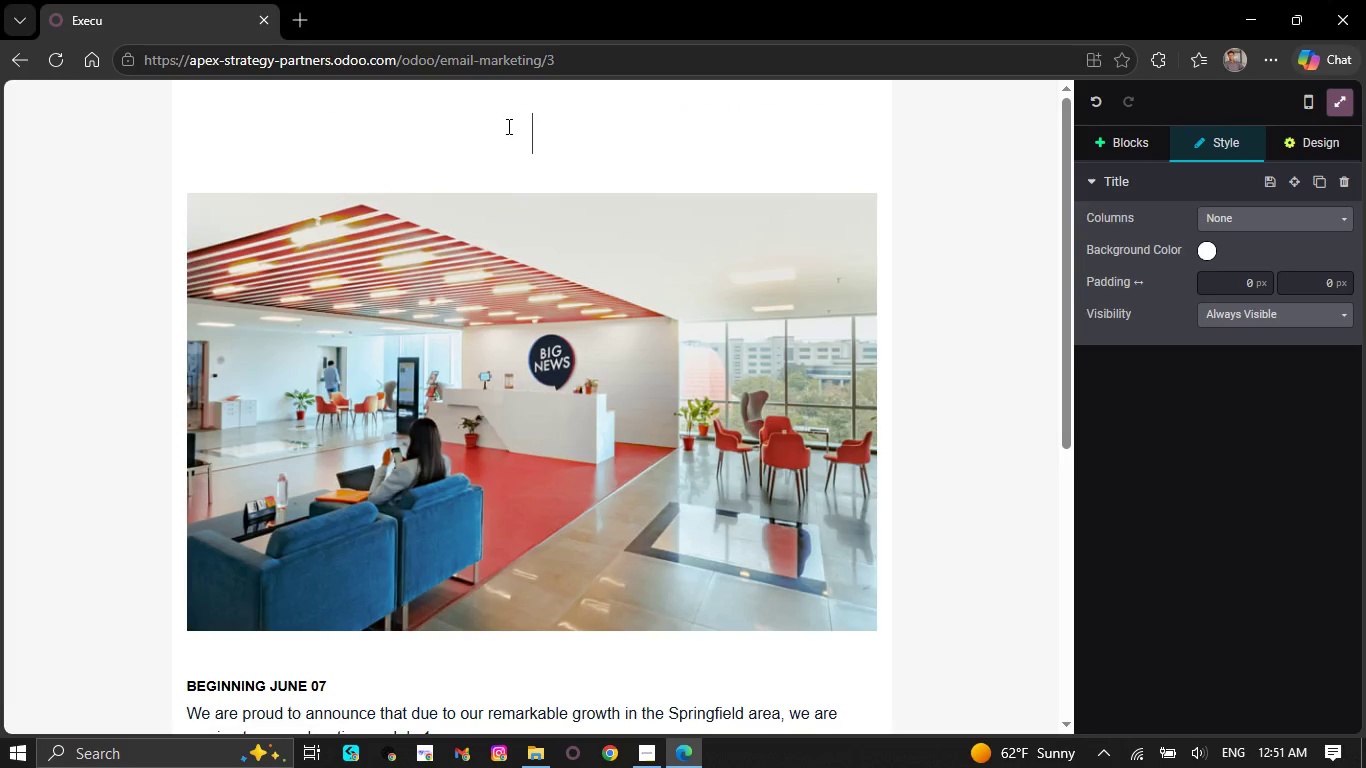 
key(CapsLock)
 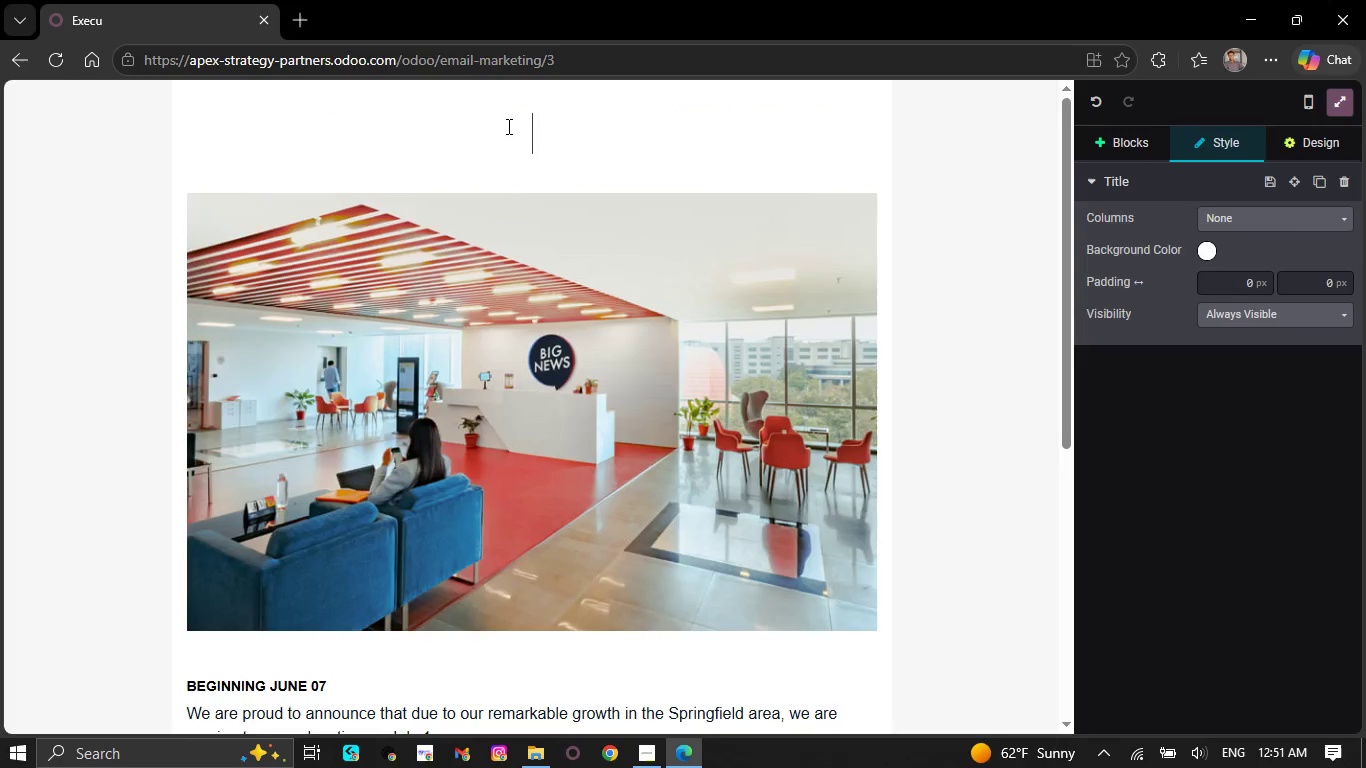 
wait(7.14)
 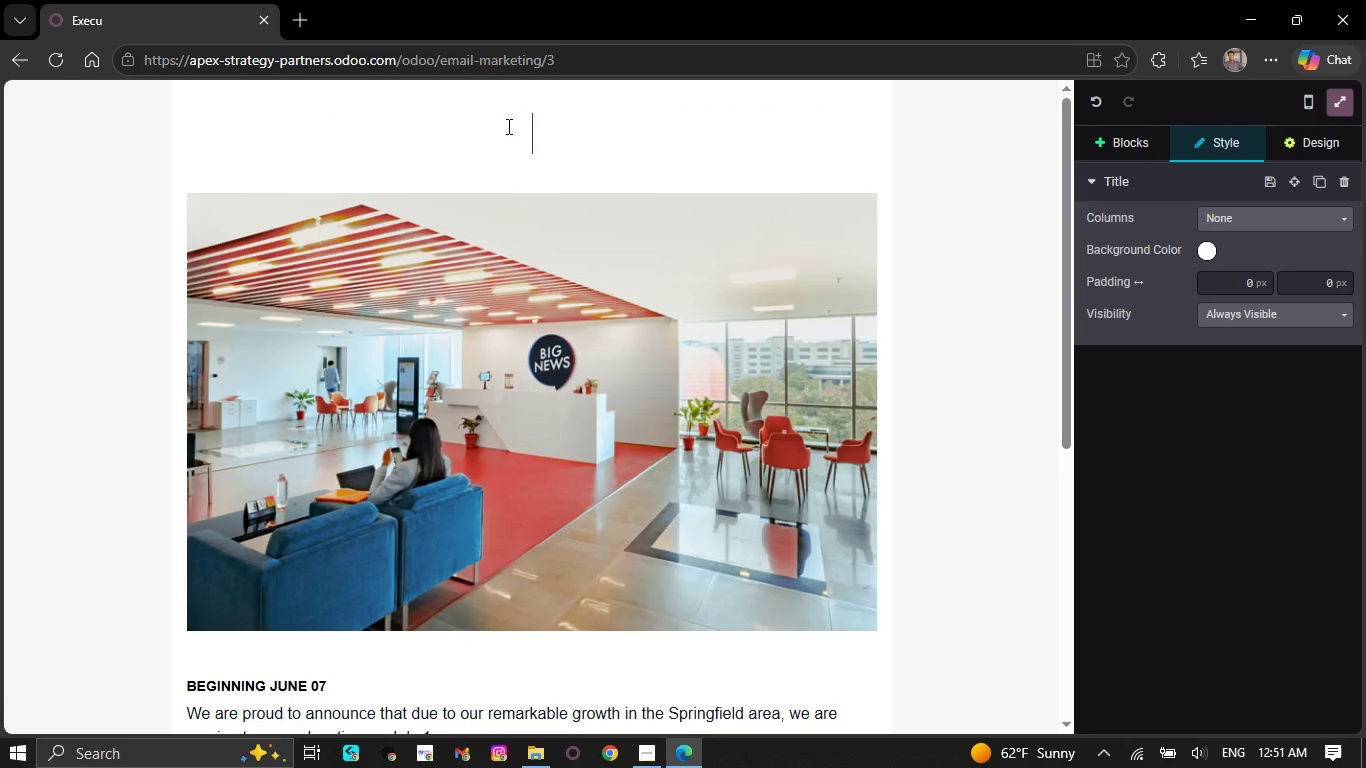 
key(CapsLock)
 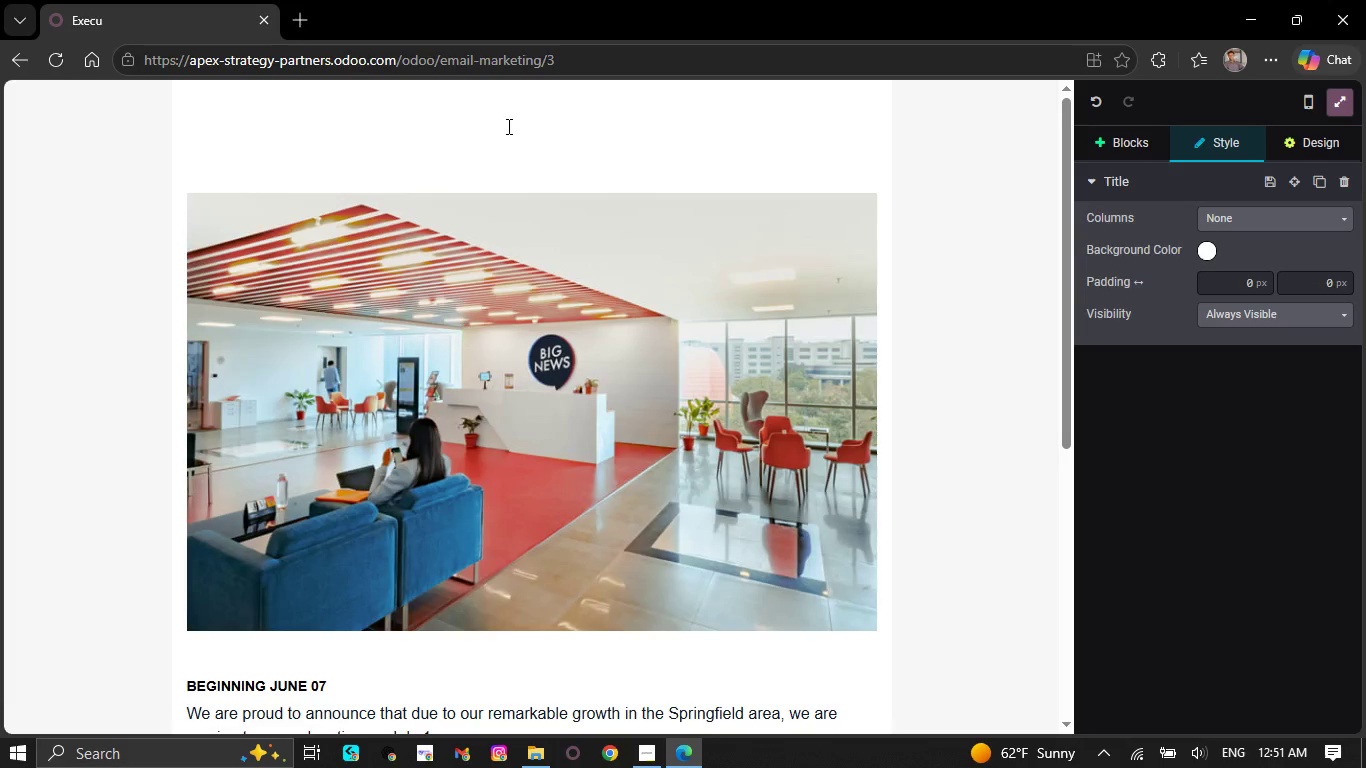 
key(CapsLock)
 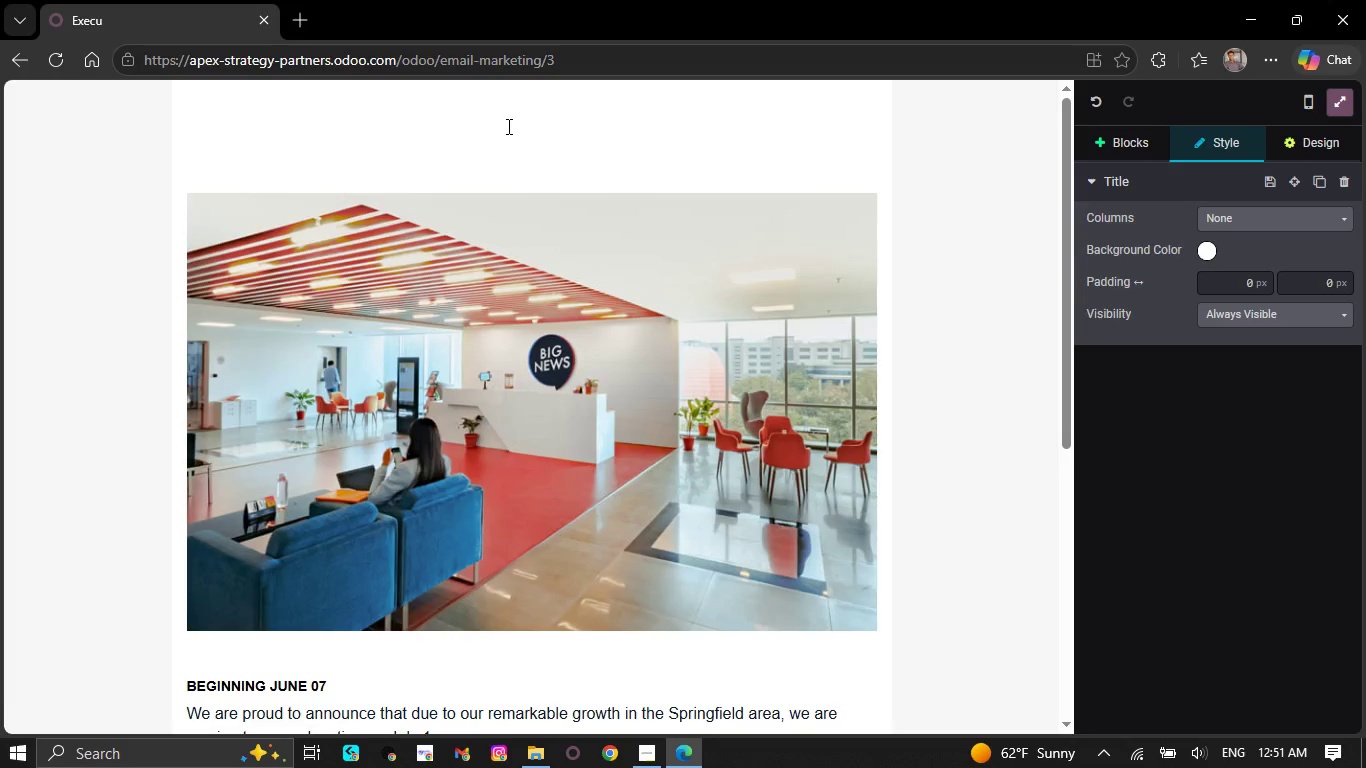 
key(W)
 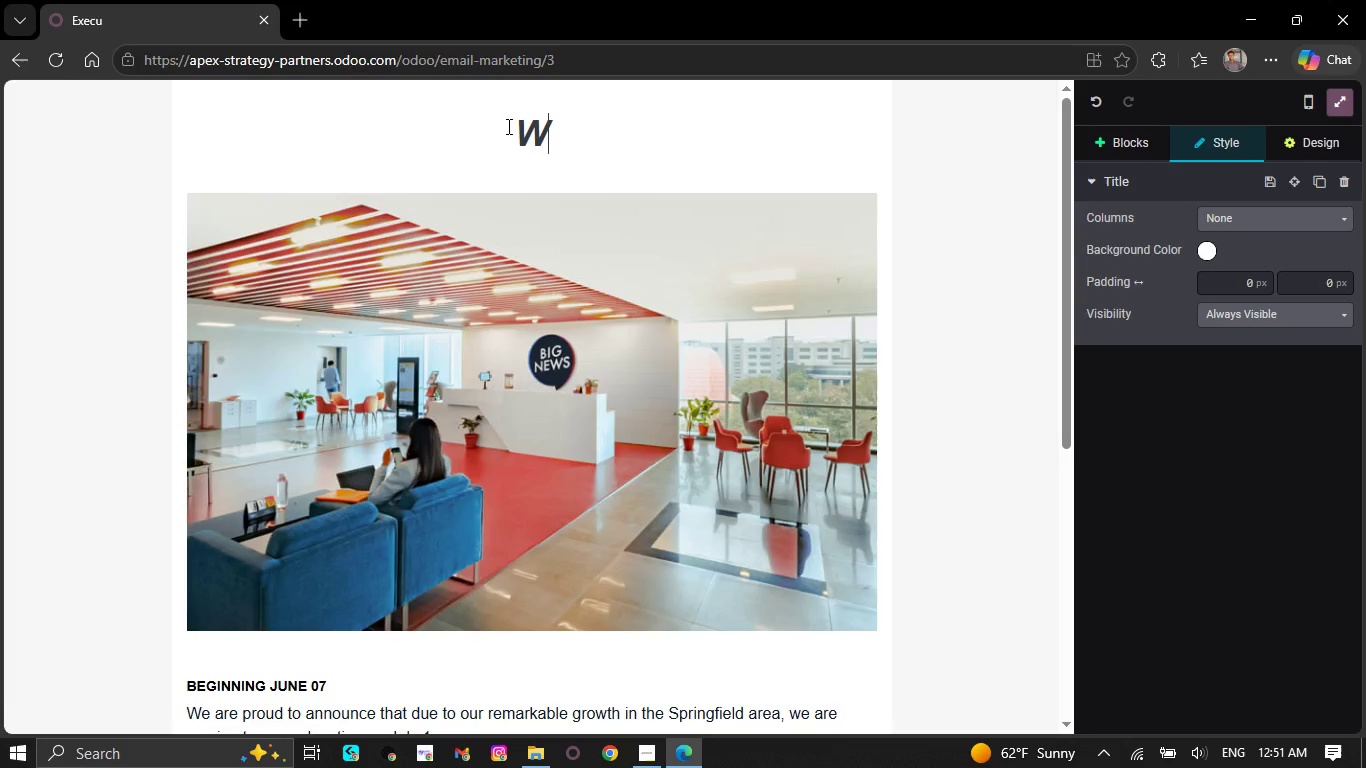 
key(CapsLock)
 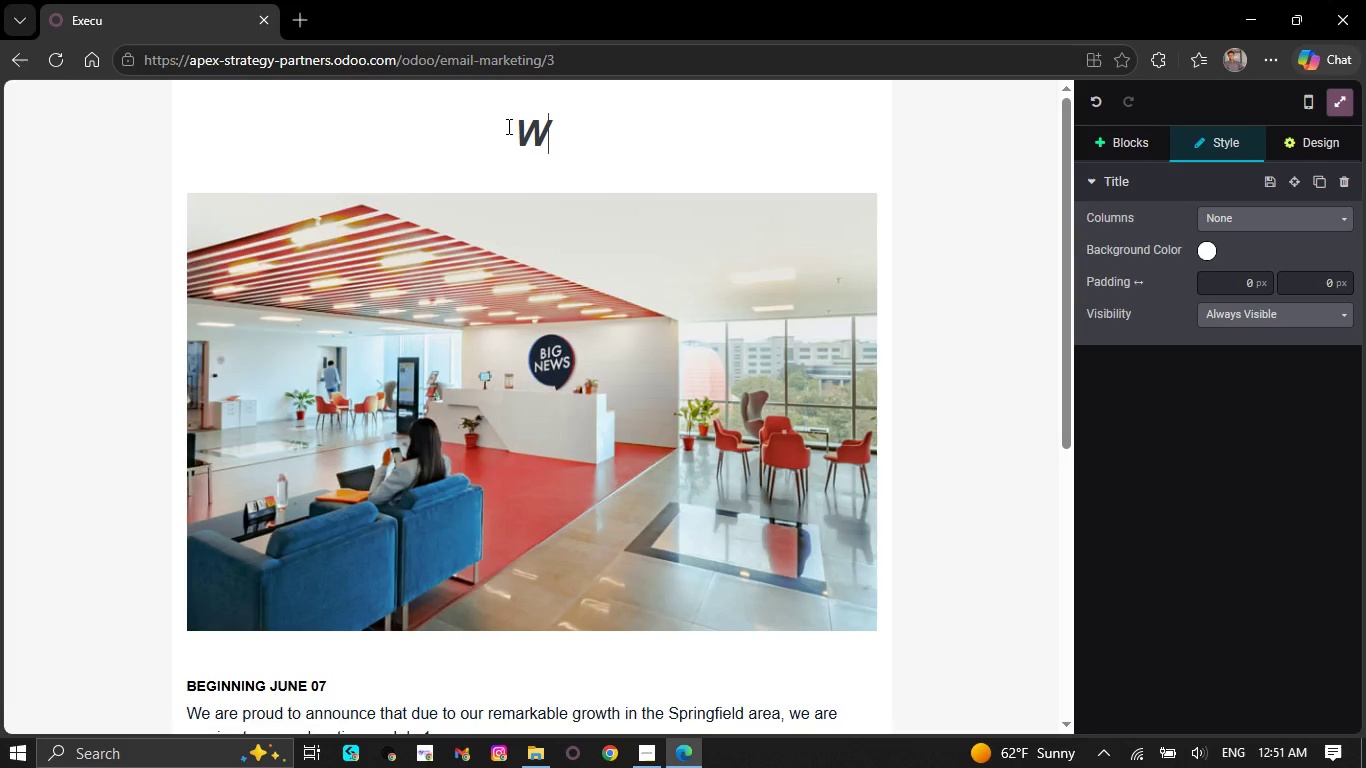 
key(H)
 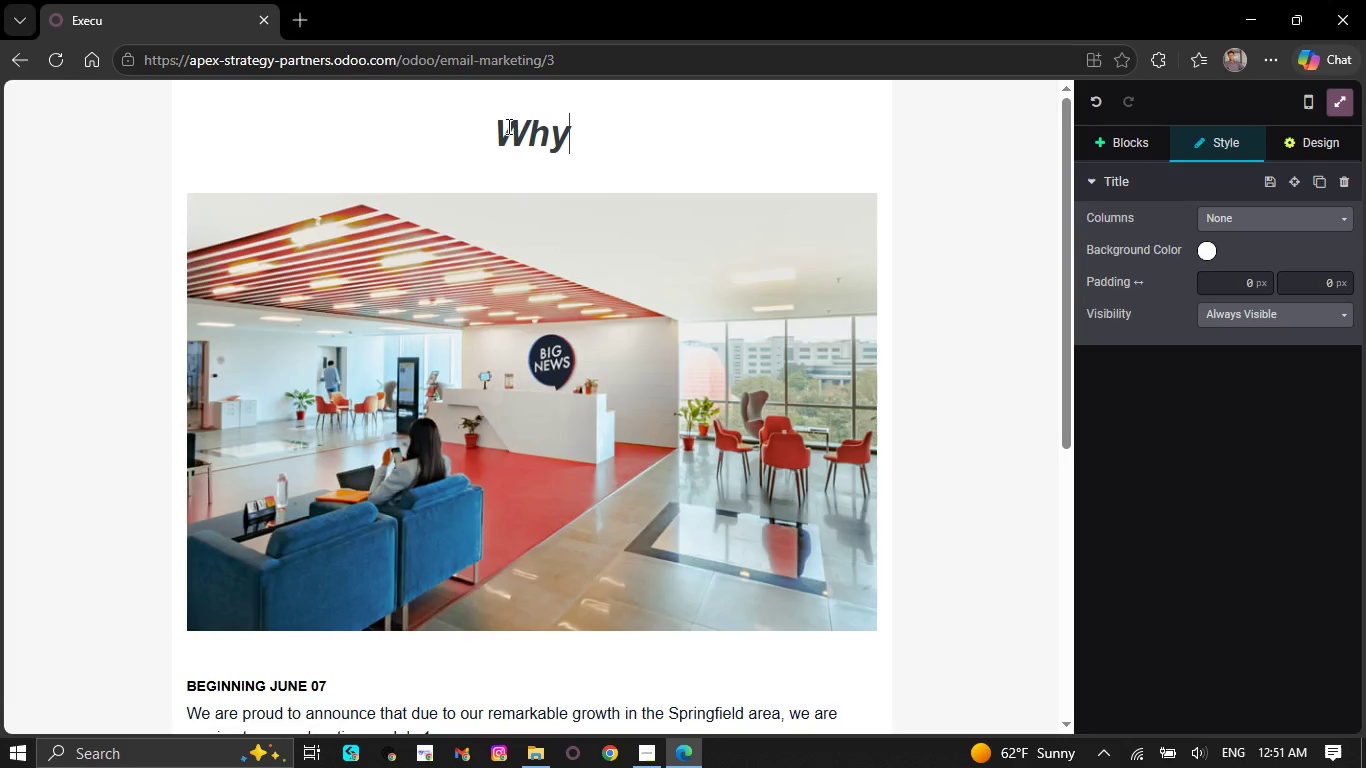 
hold_key(key=Y, duration=0.31)
 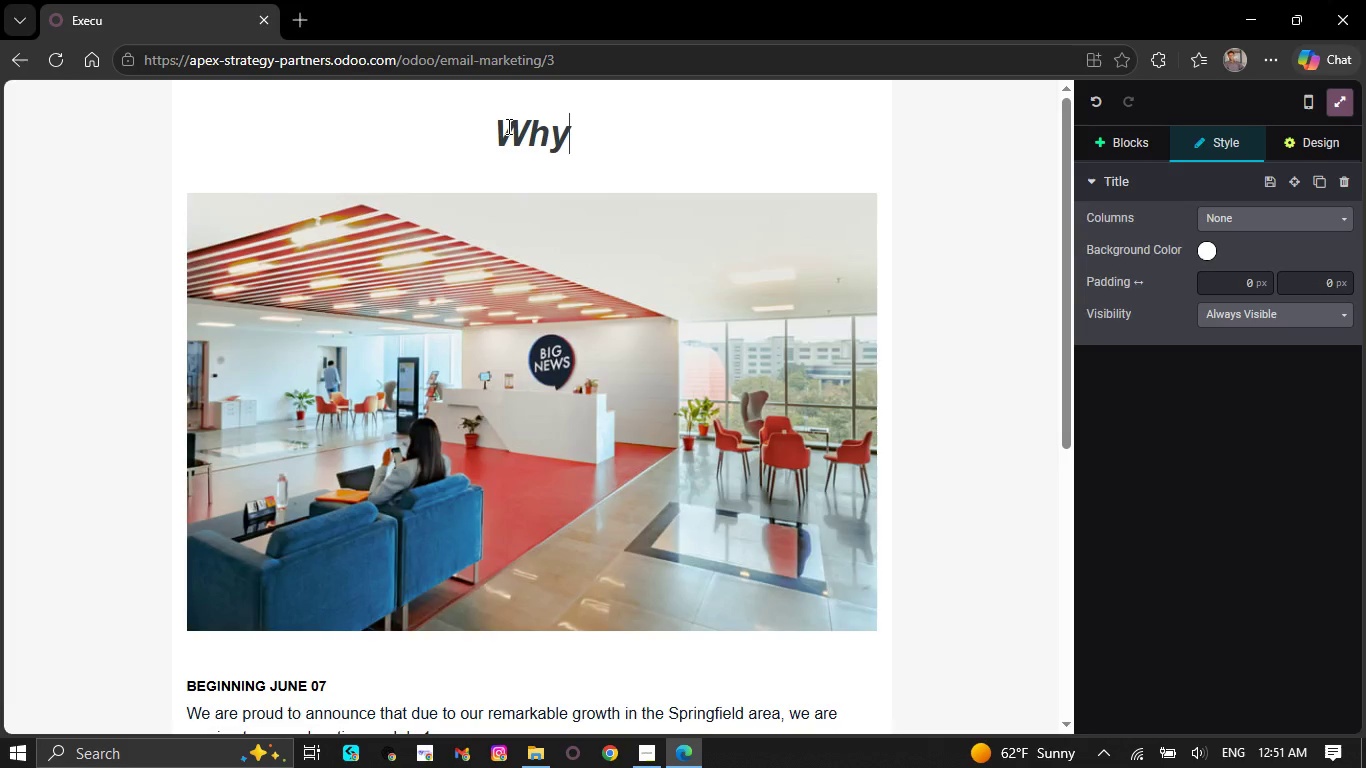 
key(Space)
 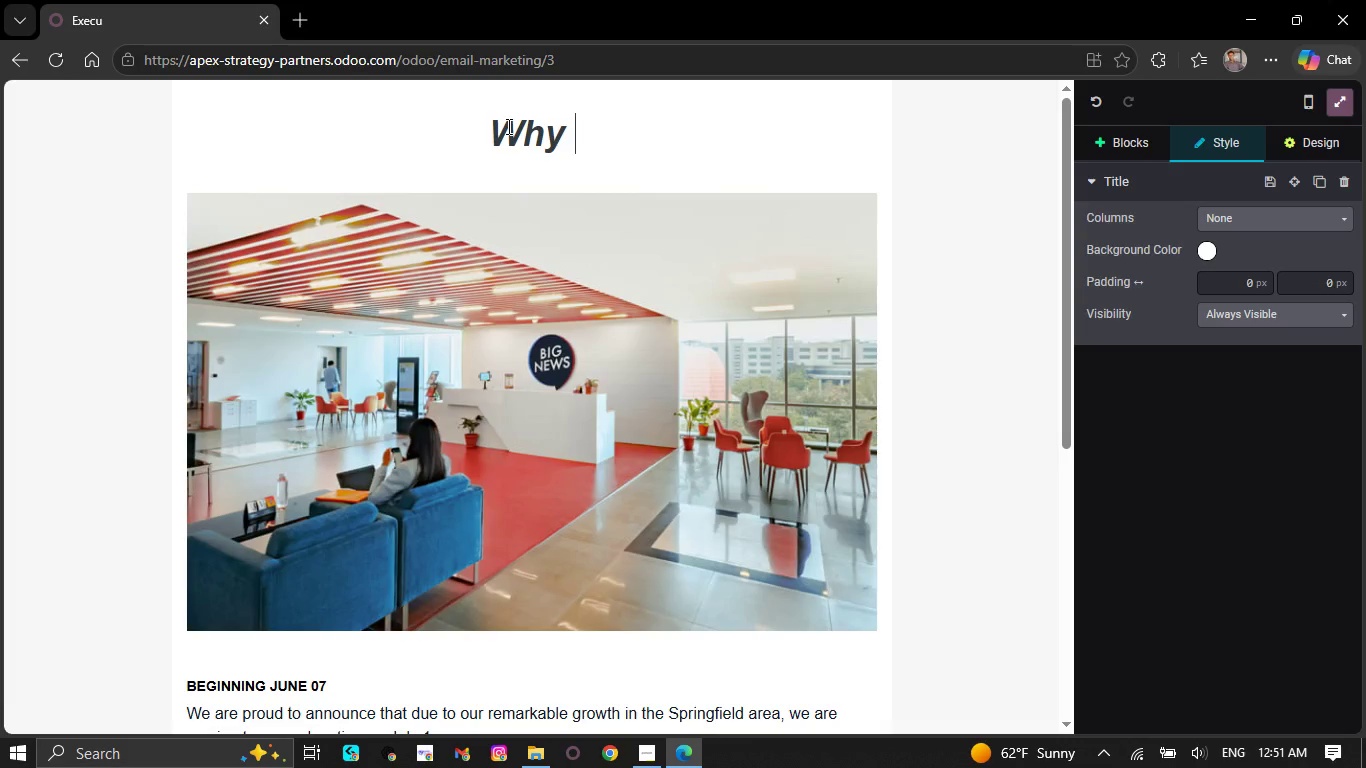 
type(resilient organizations priori)
 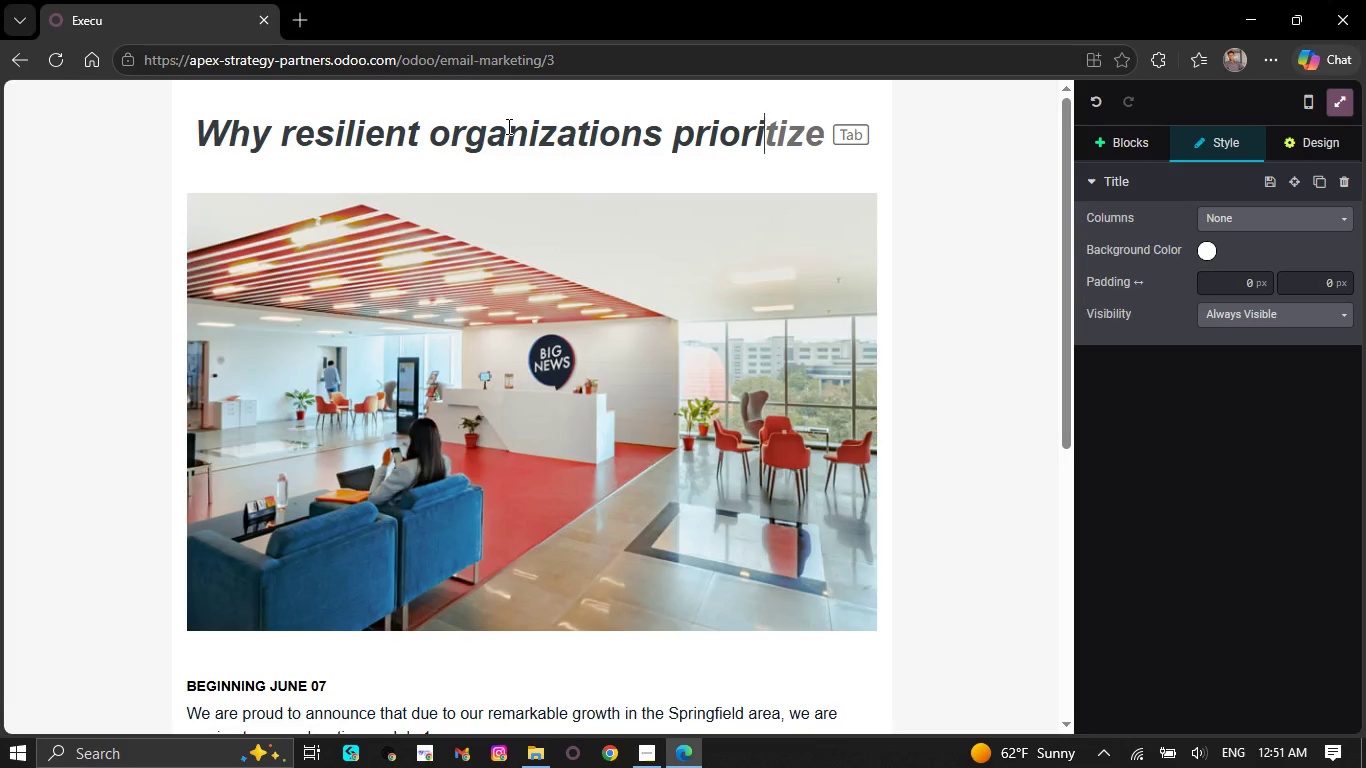 
wait(6.03)
 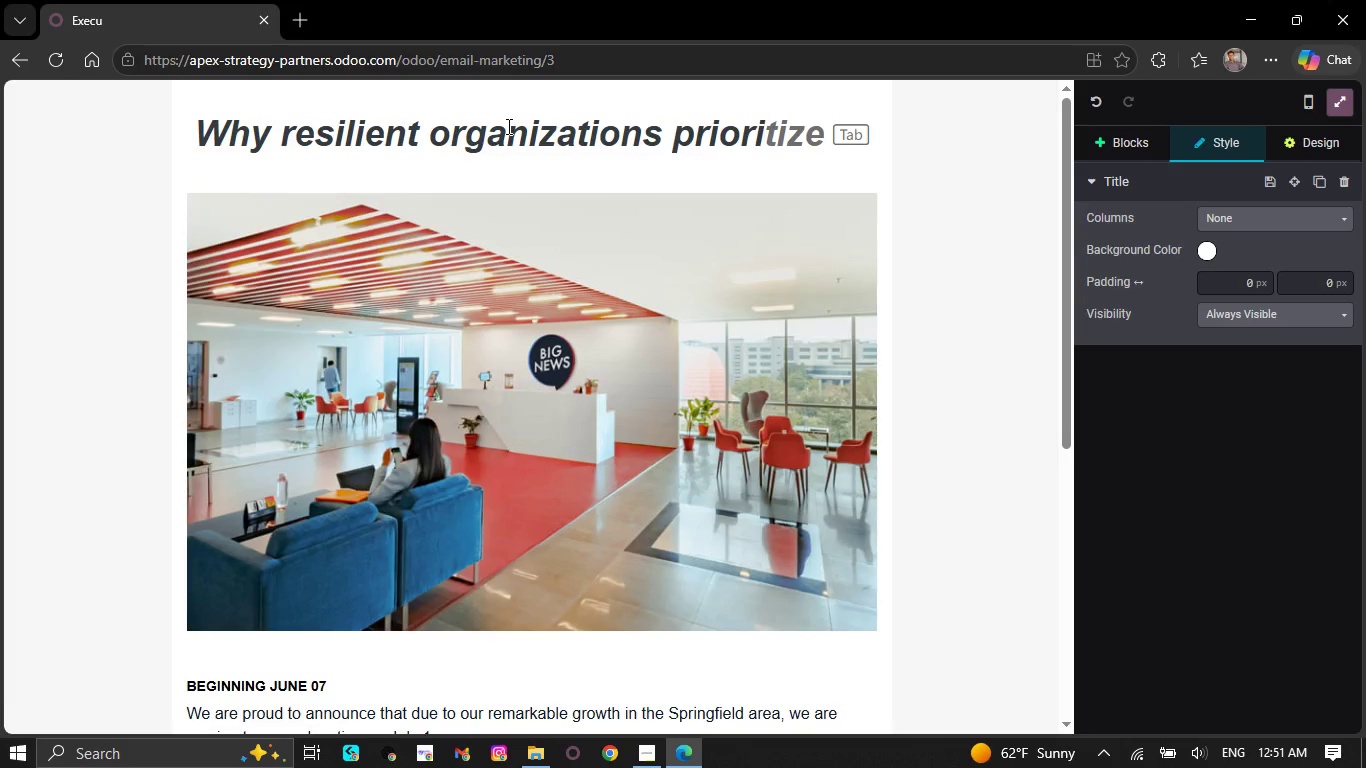 
key(Tab)
type( leadership trust and employee ret)
key(Tab)
 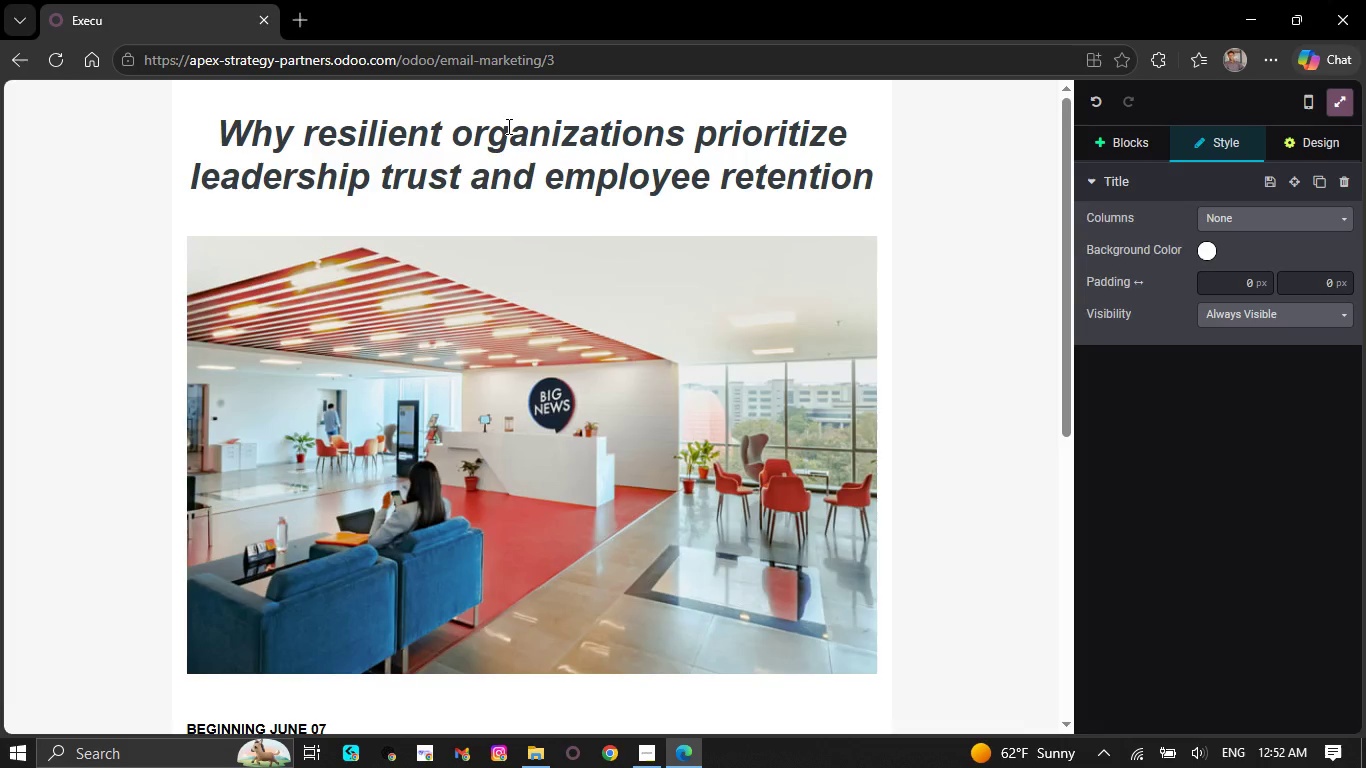 
scroll: coordinate [505, 267], scroll_direction: down, amount: 3.0
 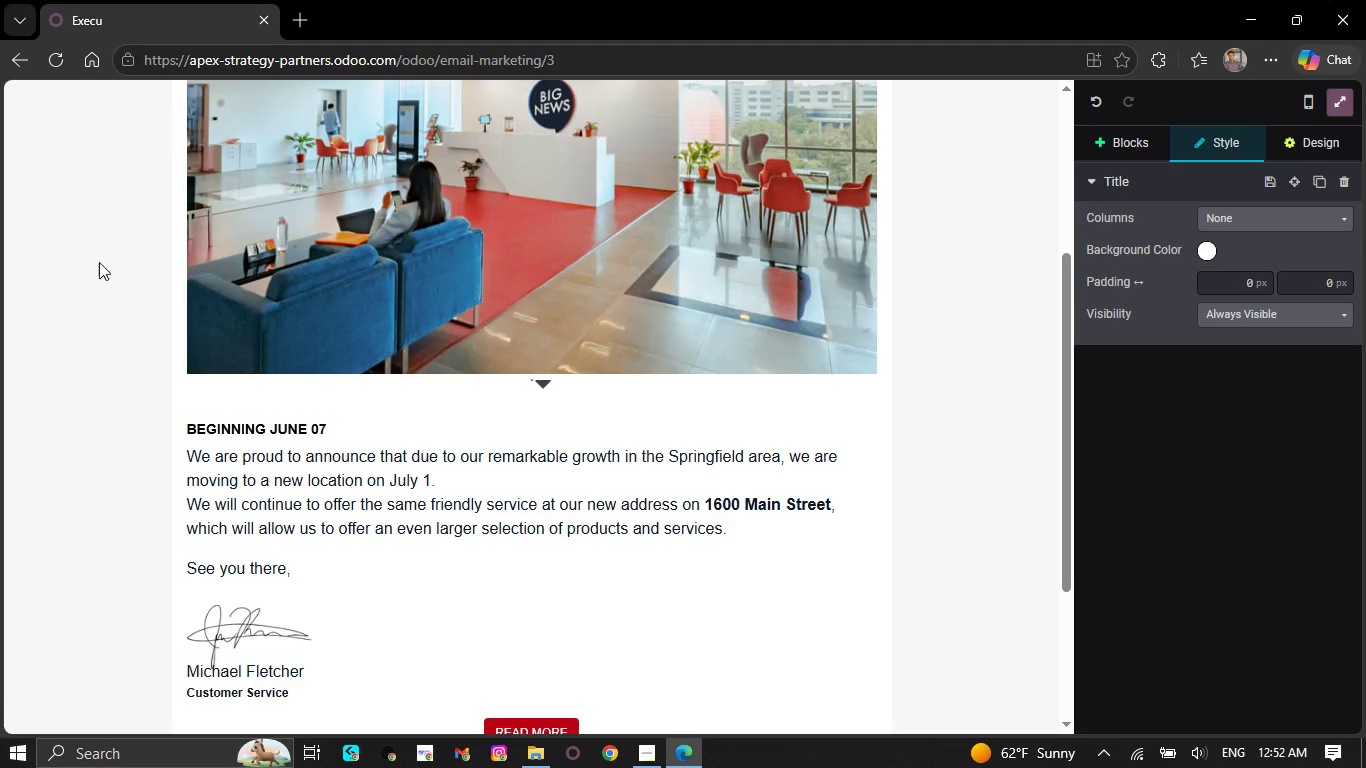 
left_click([324, 694])
 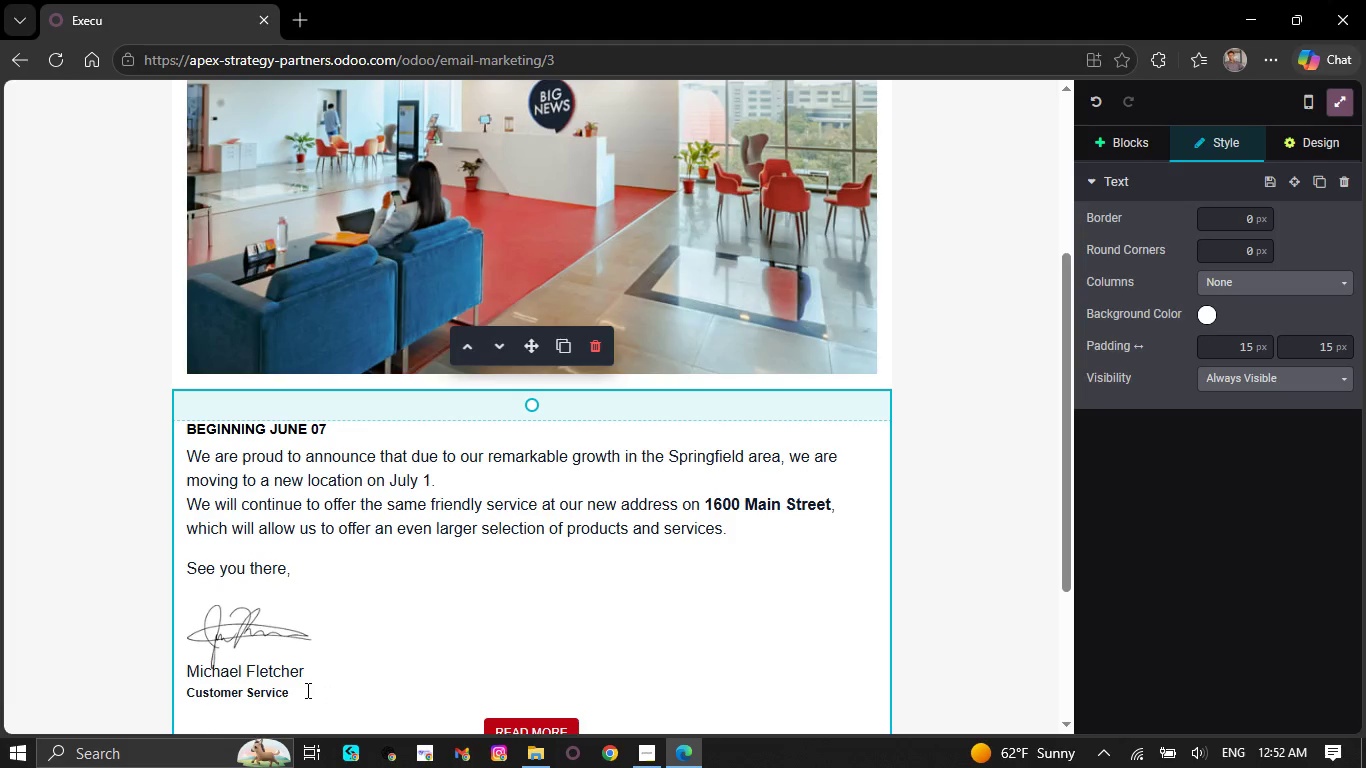 
key(Backspace)
 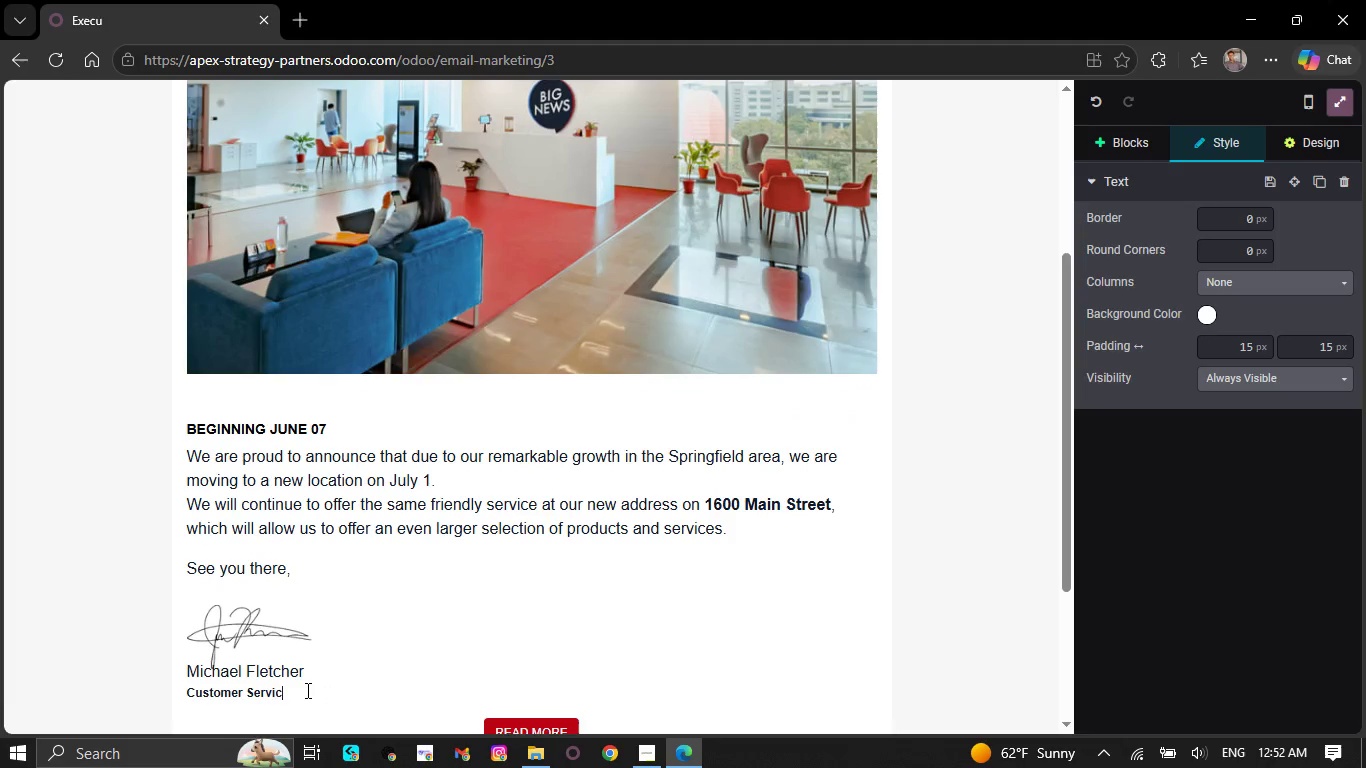 
key(Backspace)
 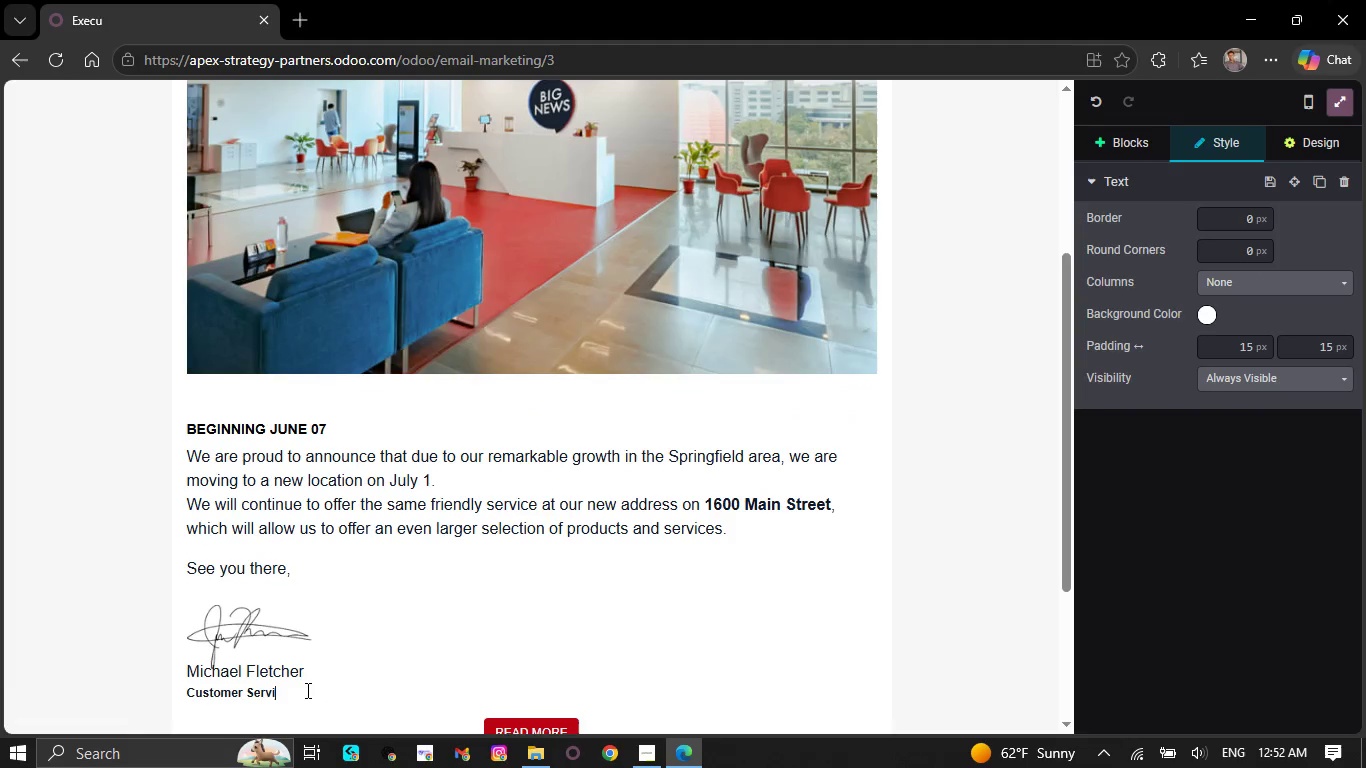 
key(Backspace)
 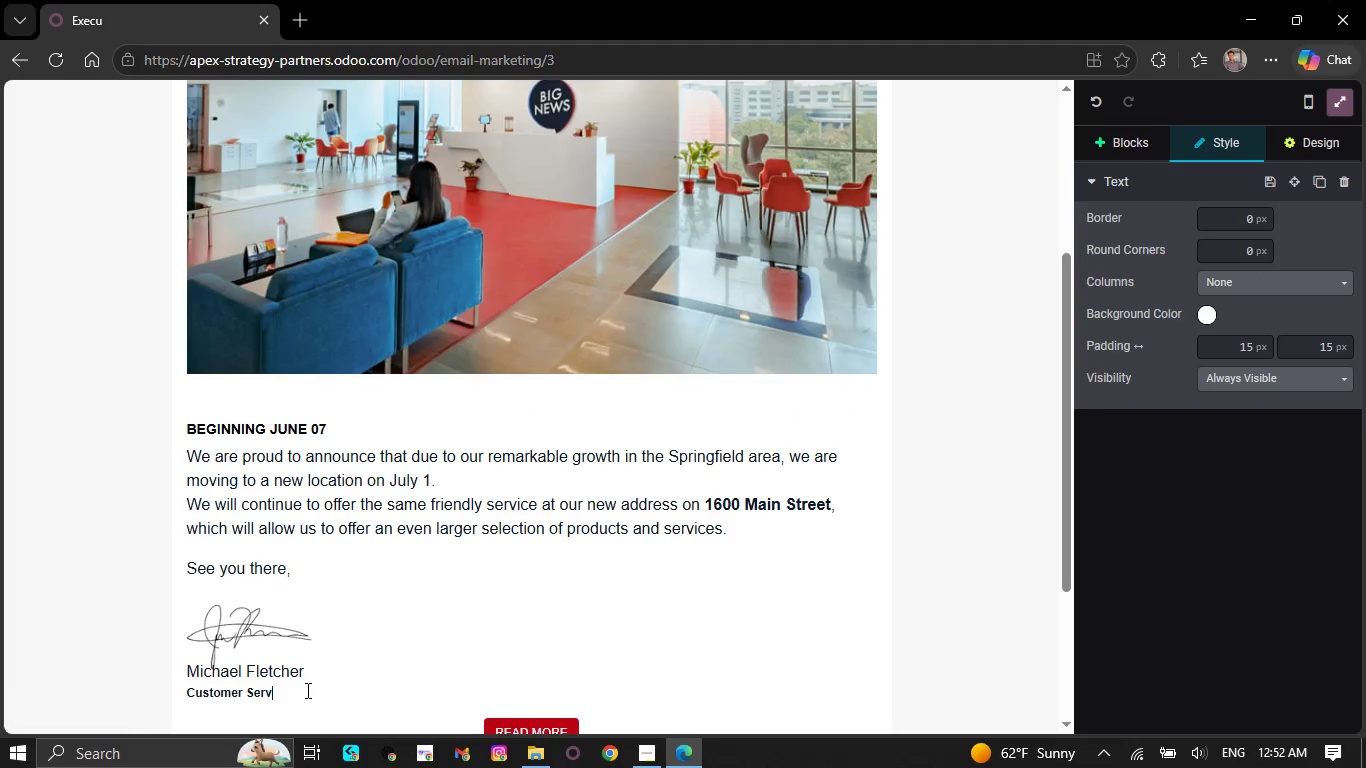 
key(Backspace)
 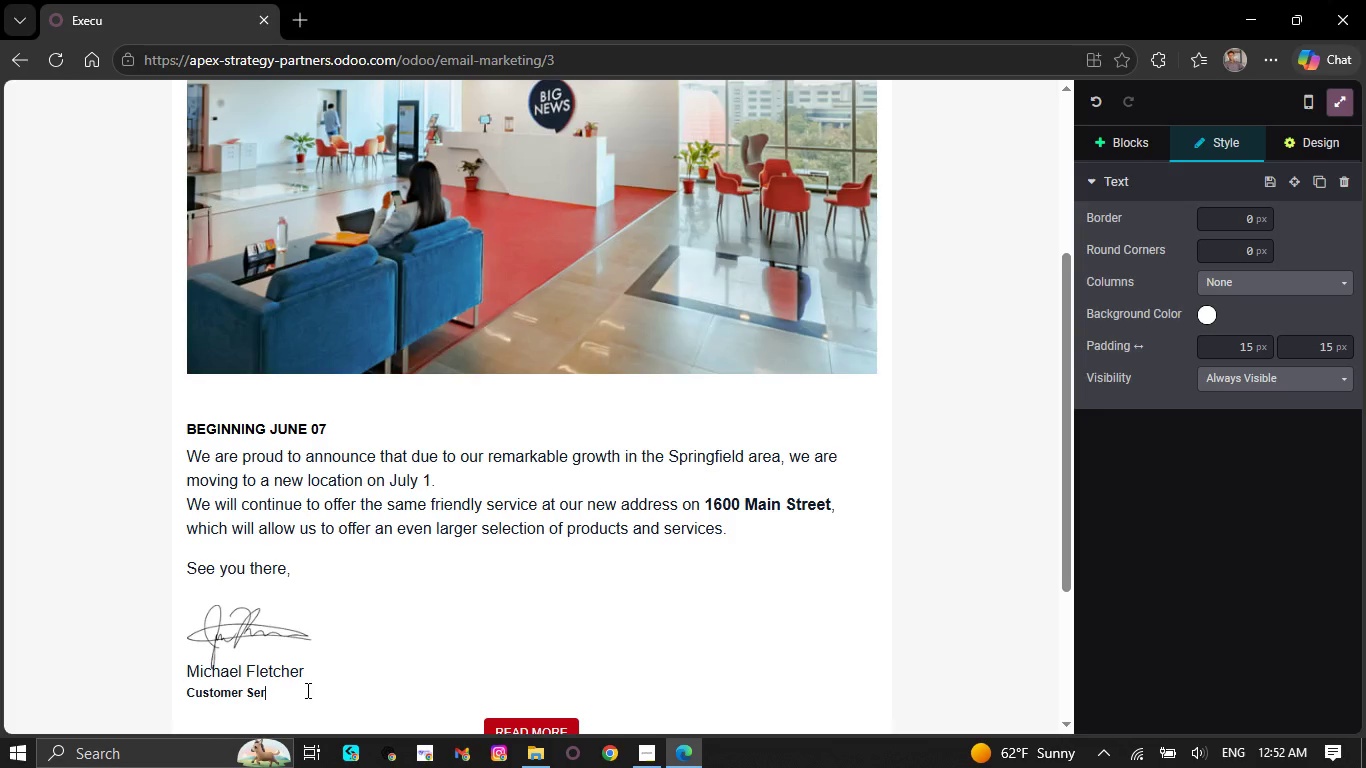 
key(Backspace)
 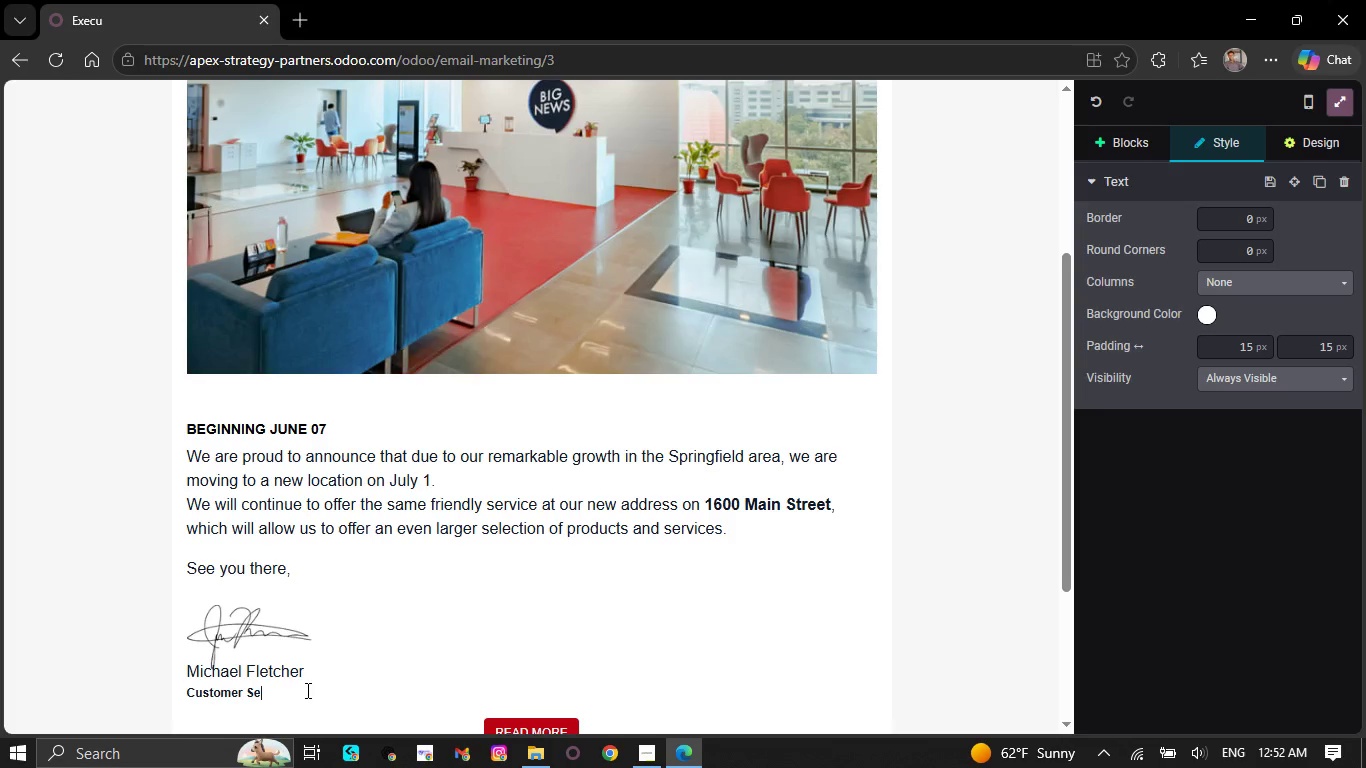 
key(Backspace)
 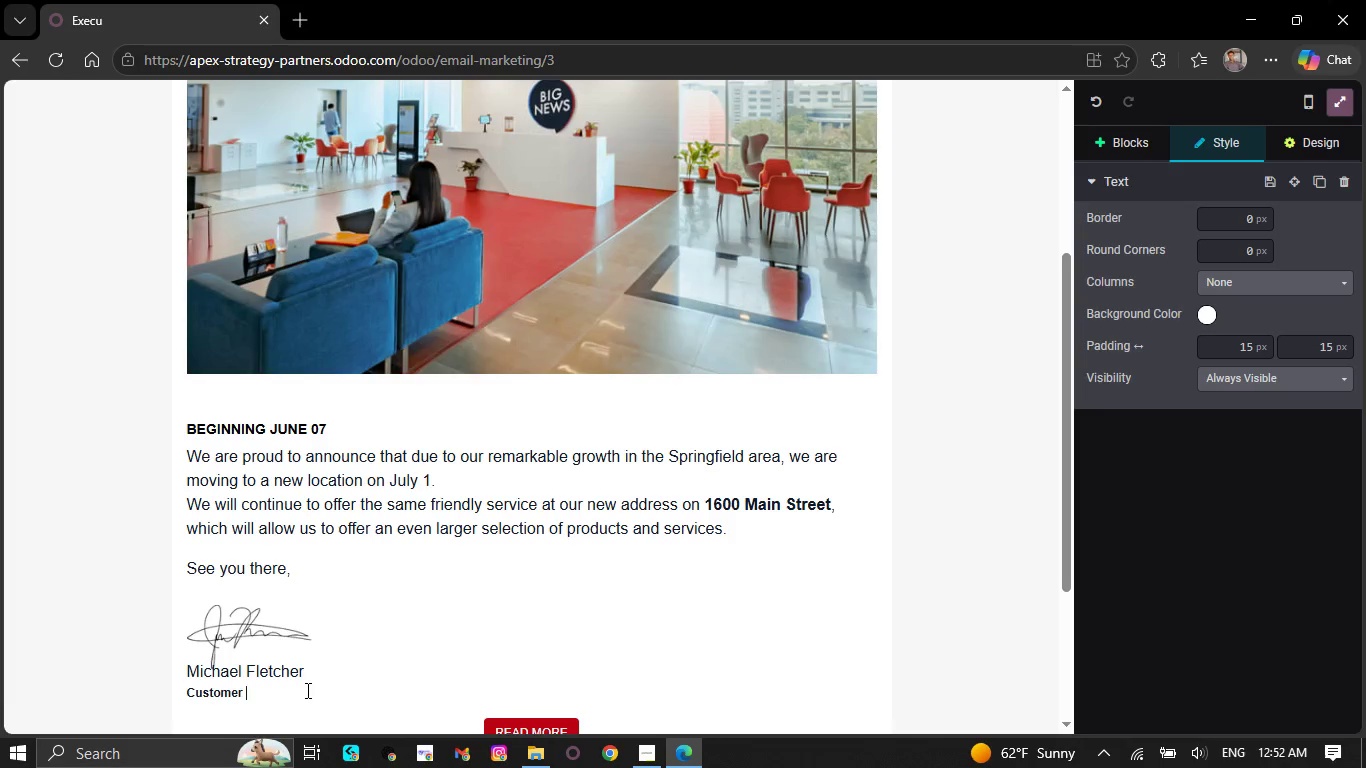 
key(Backspace)
 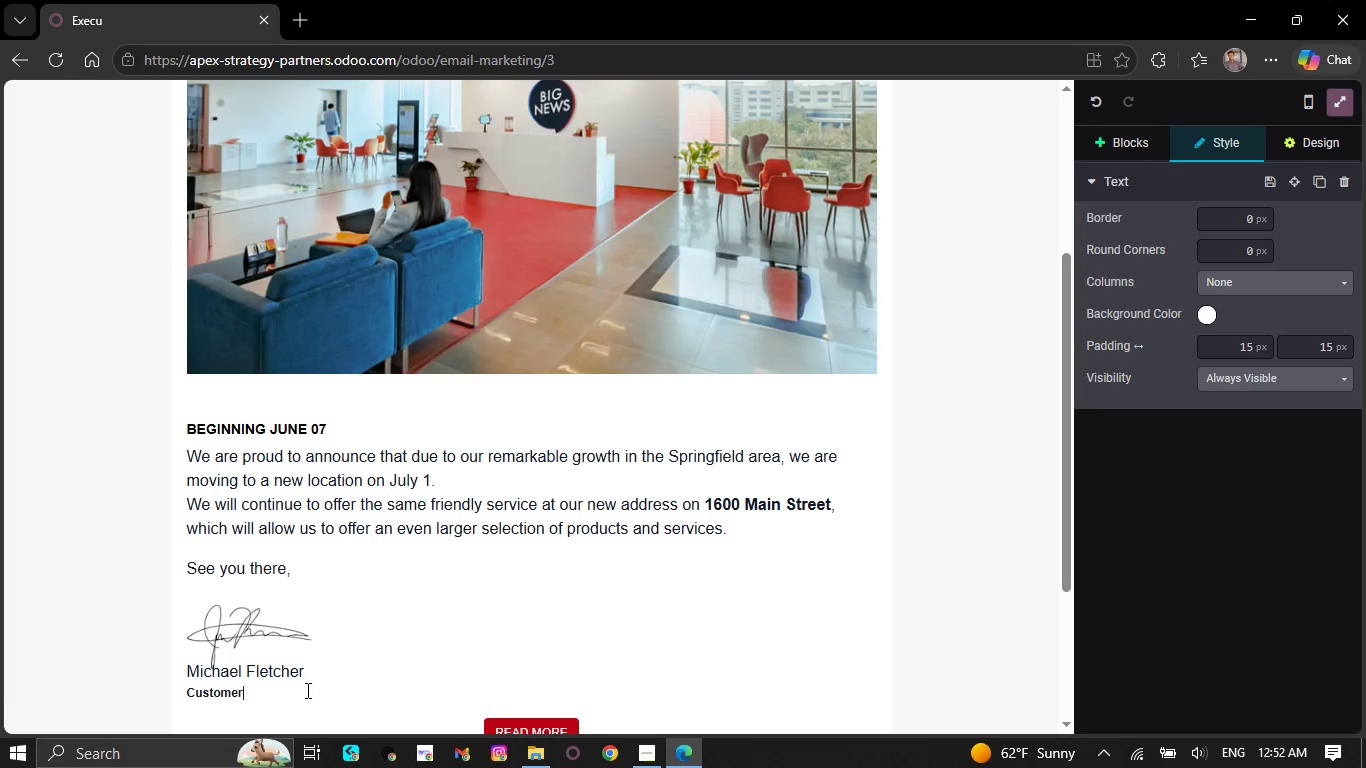 
key(Backspace)
 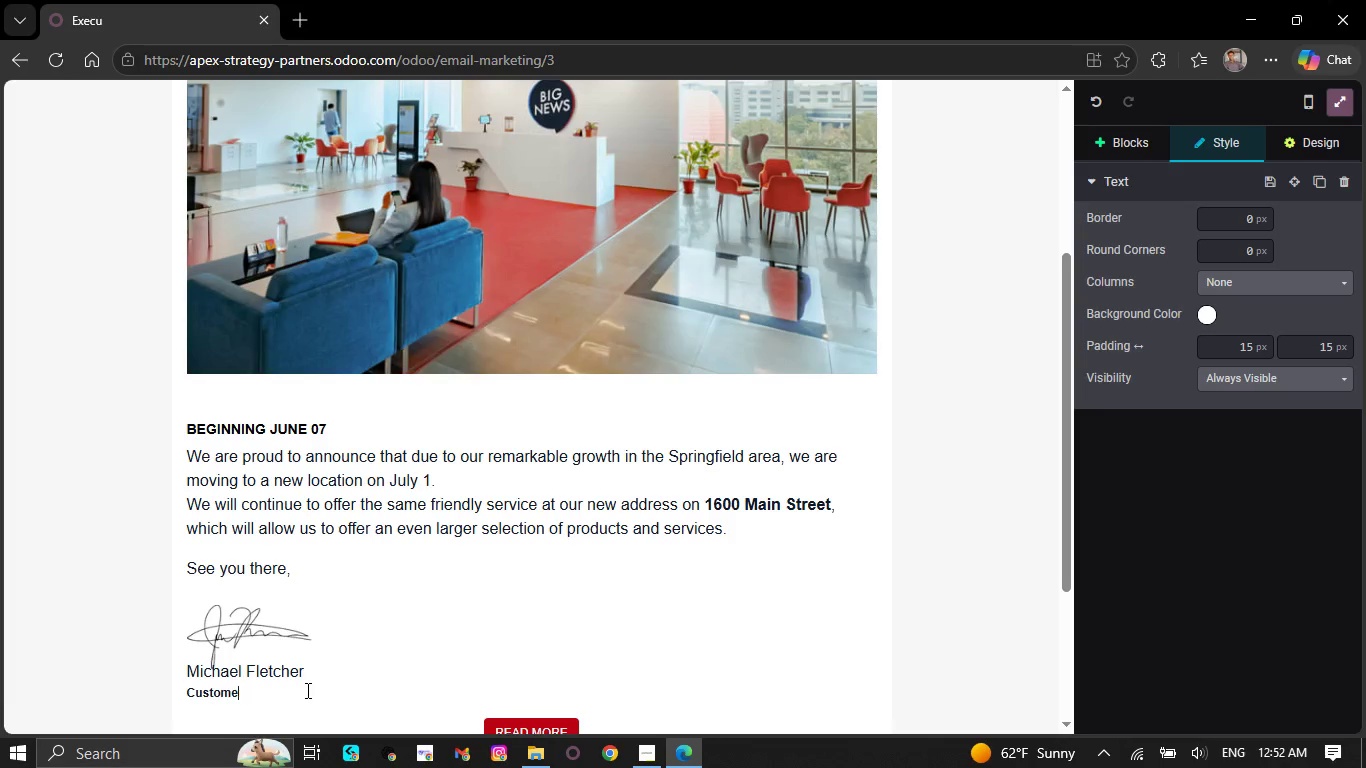 
key(Backspace)
 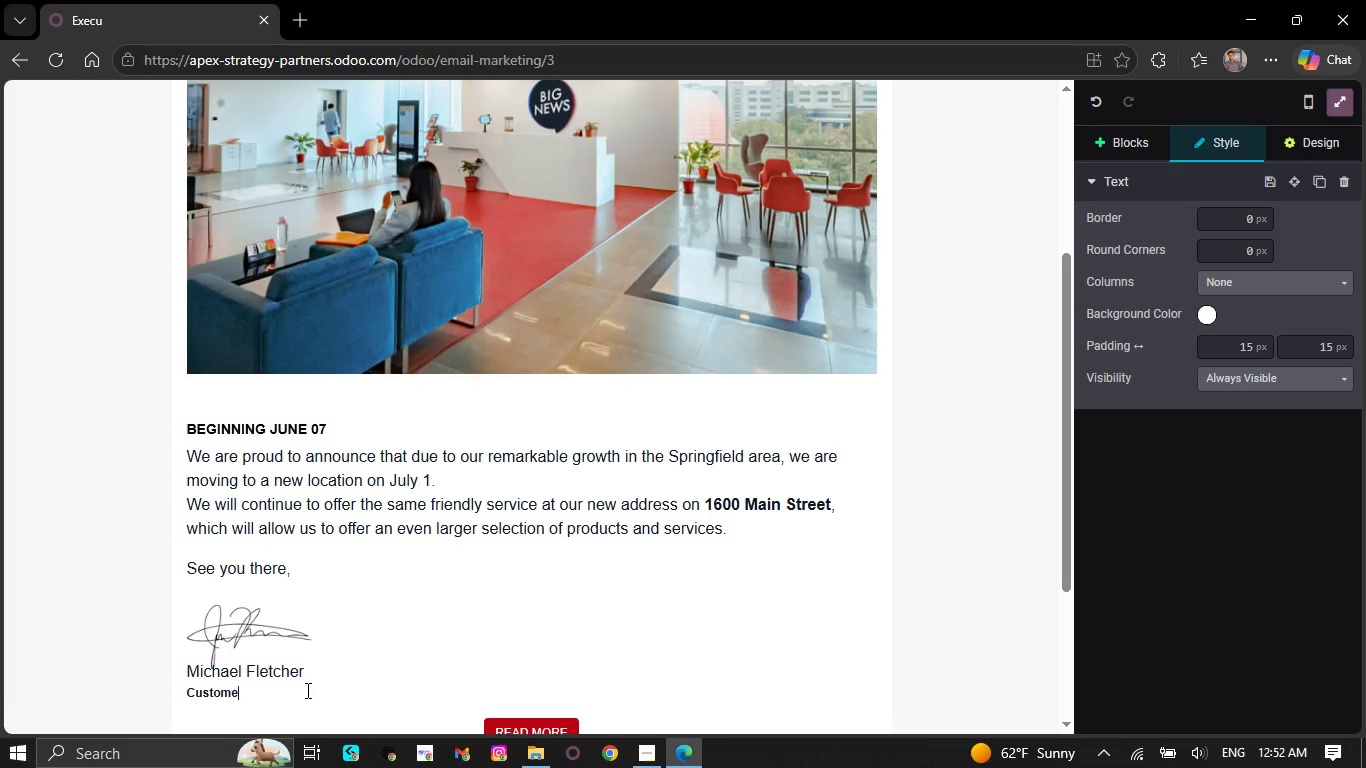 
key(Backspace)
 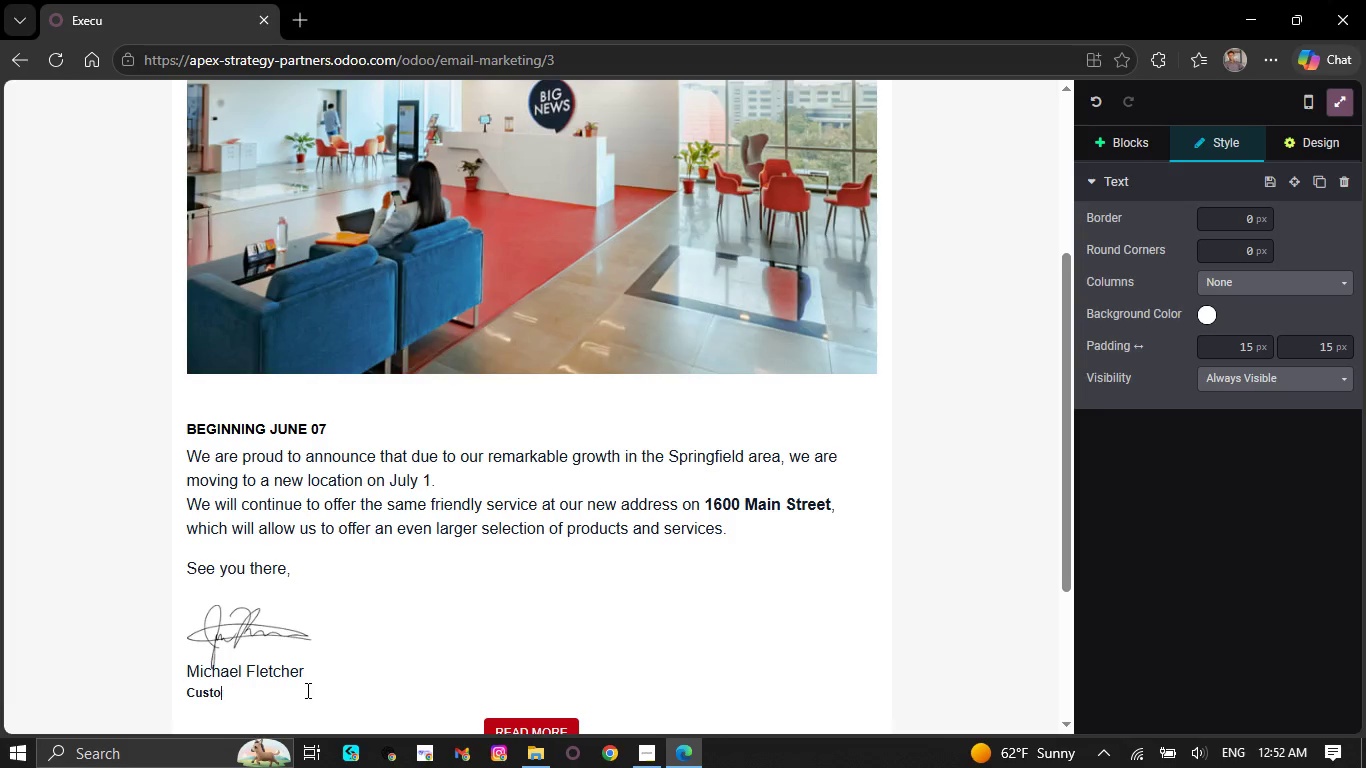 
key(Backspace)
 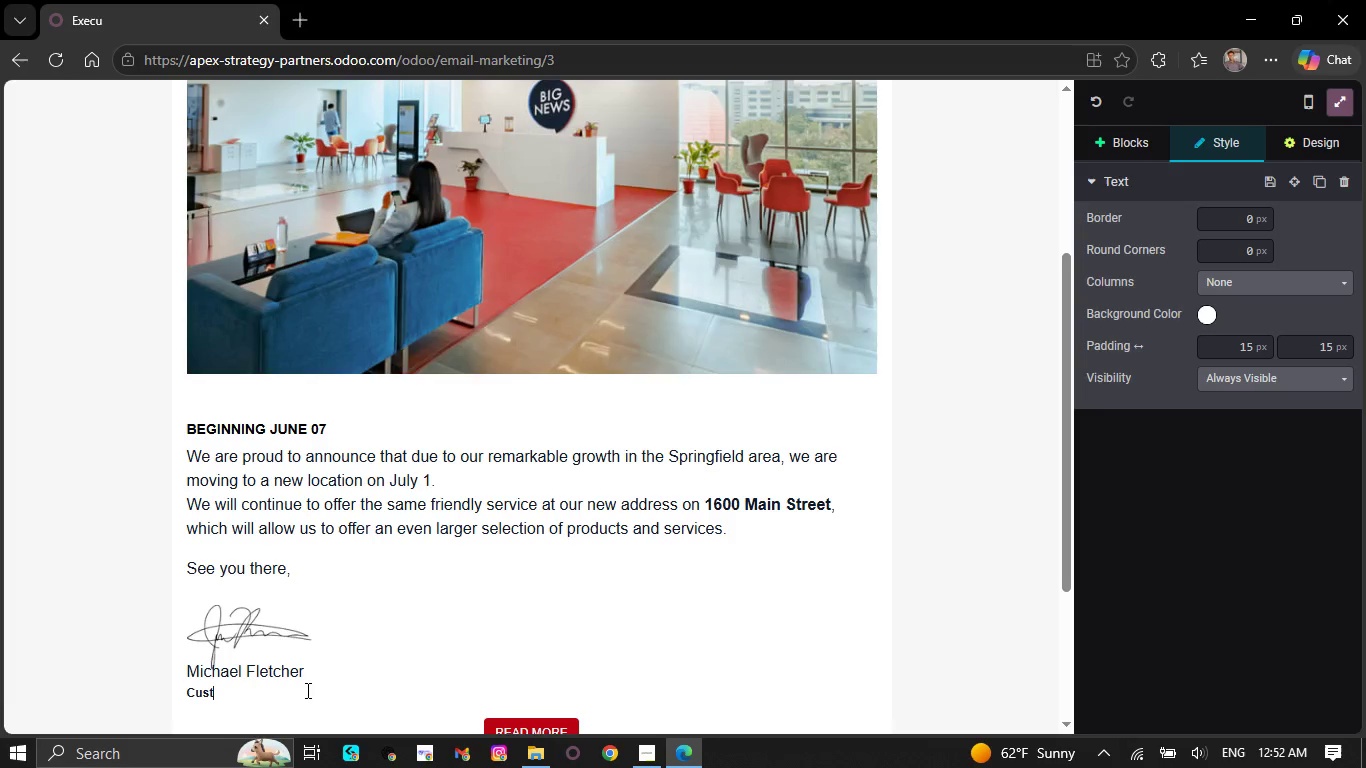 
key(Backspace)
 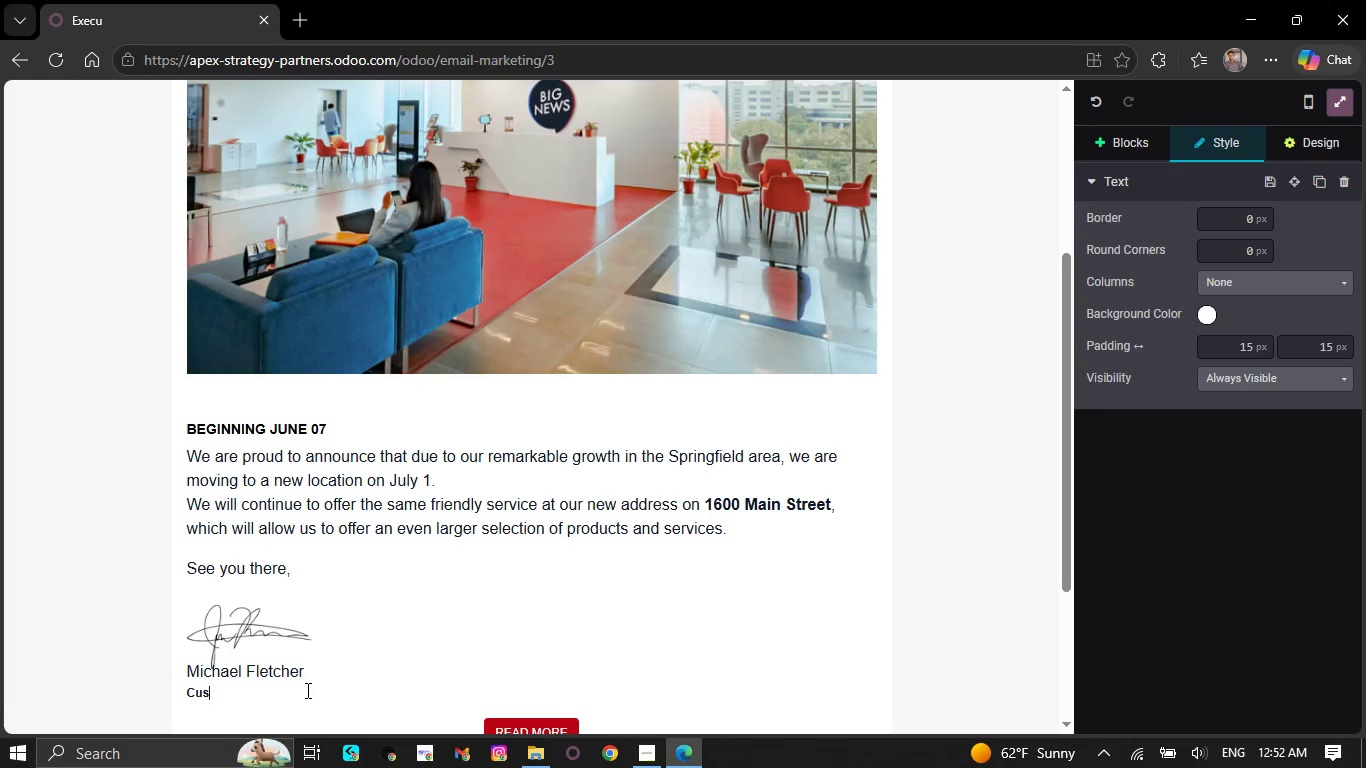 
key(Backspace)
 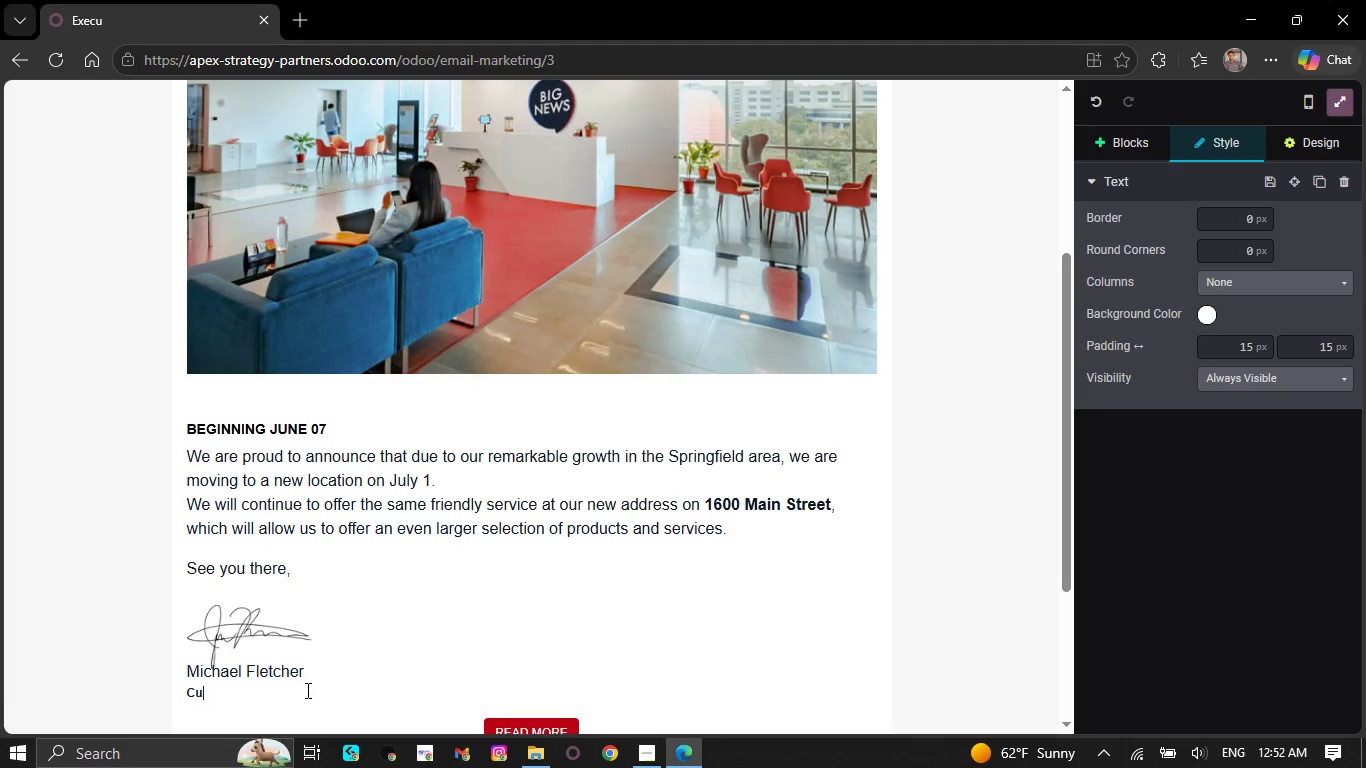 
key(Backspace)
 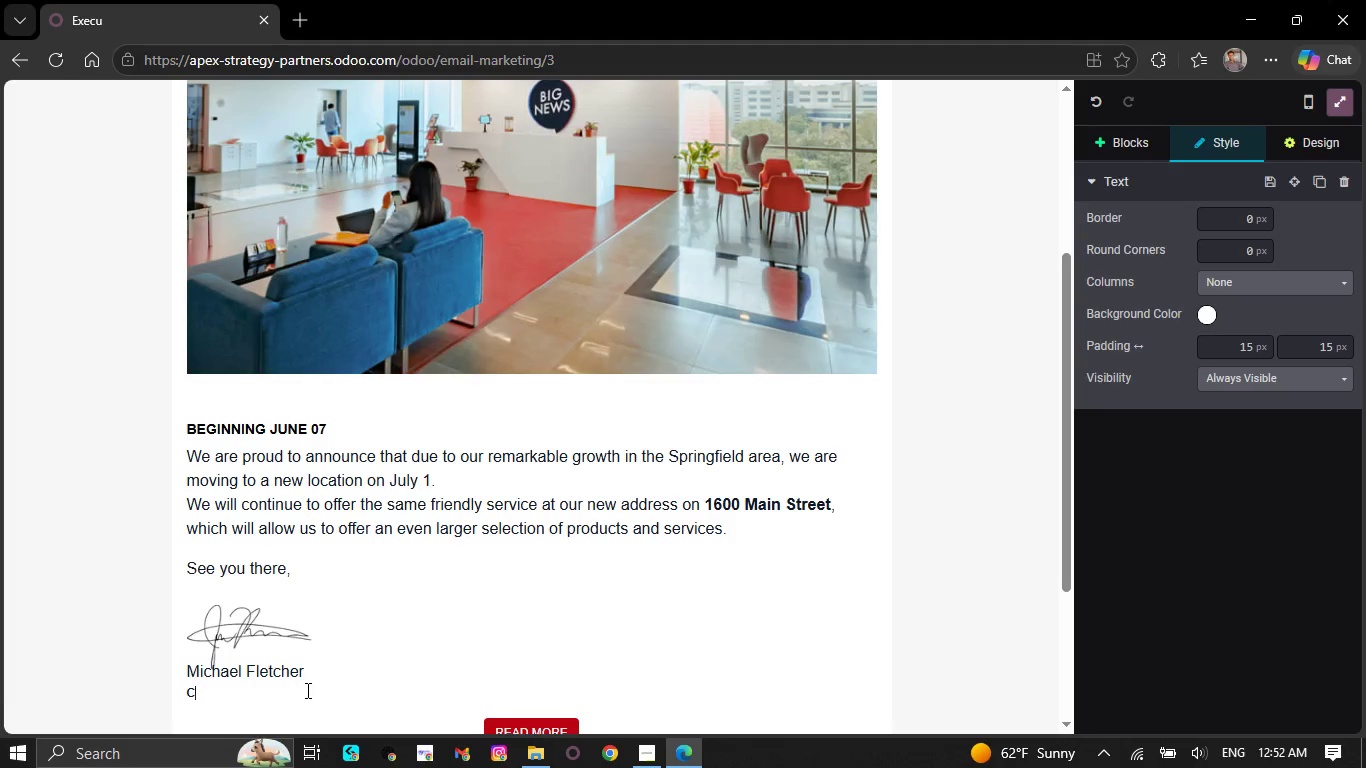 
key(Backspace)
 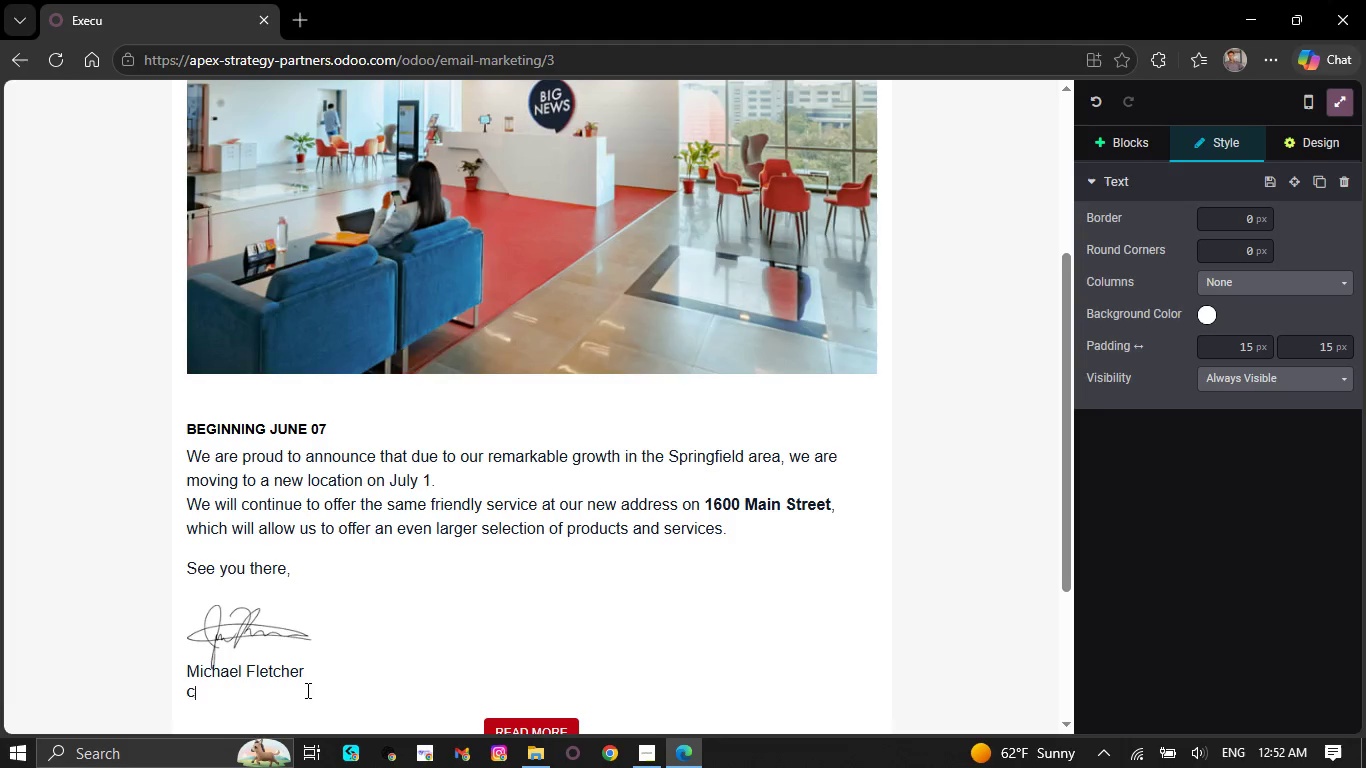 
key(Backspace)
 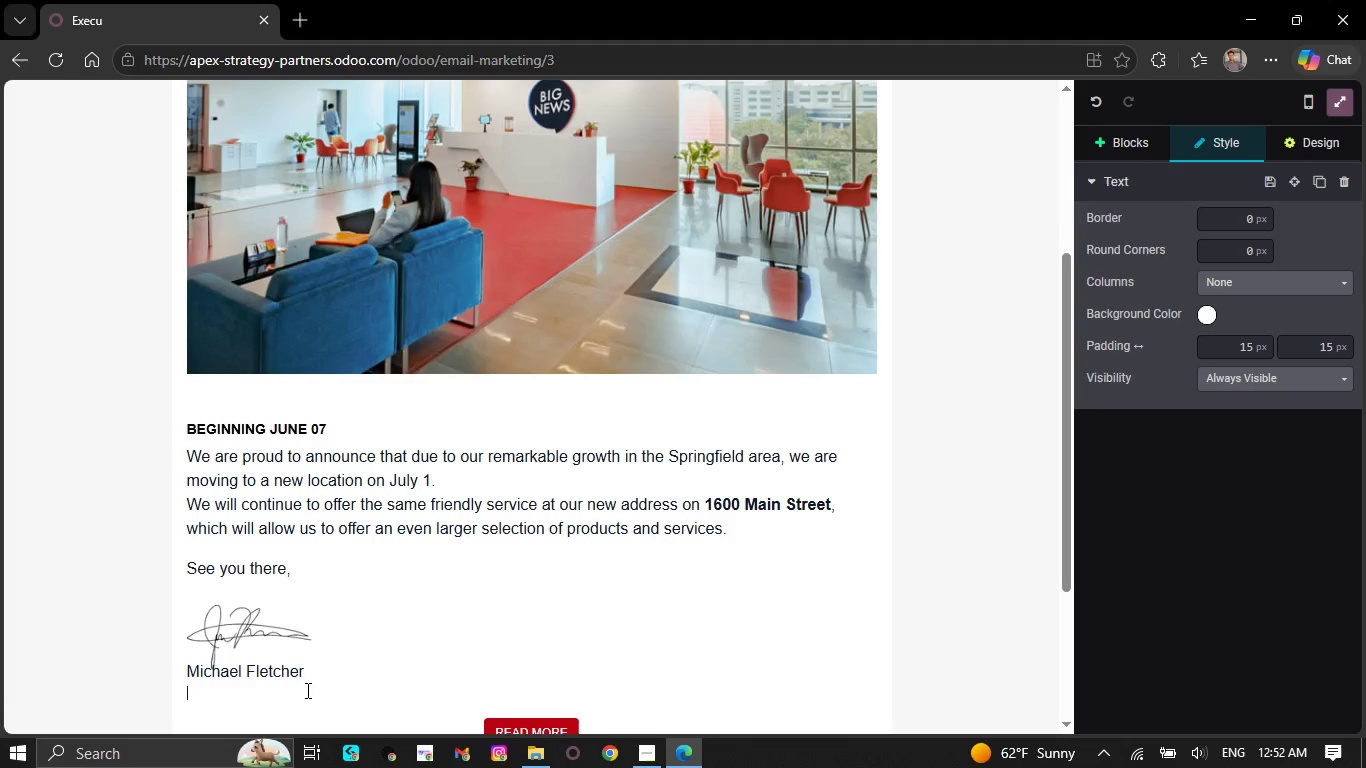 
key(Backspace)
 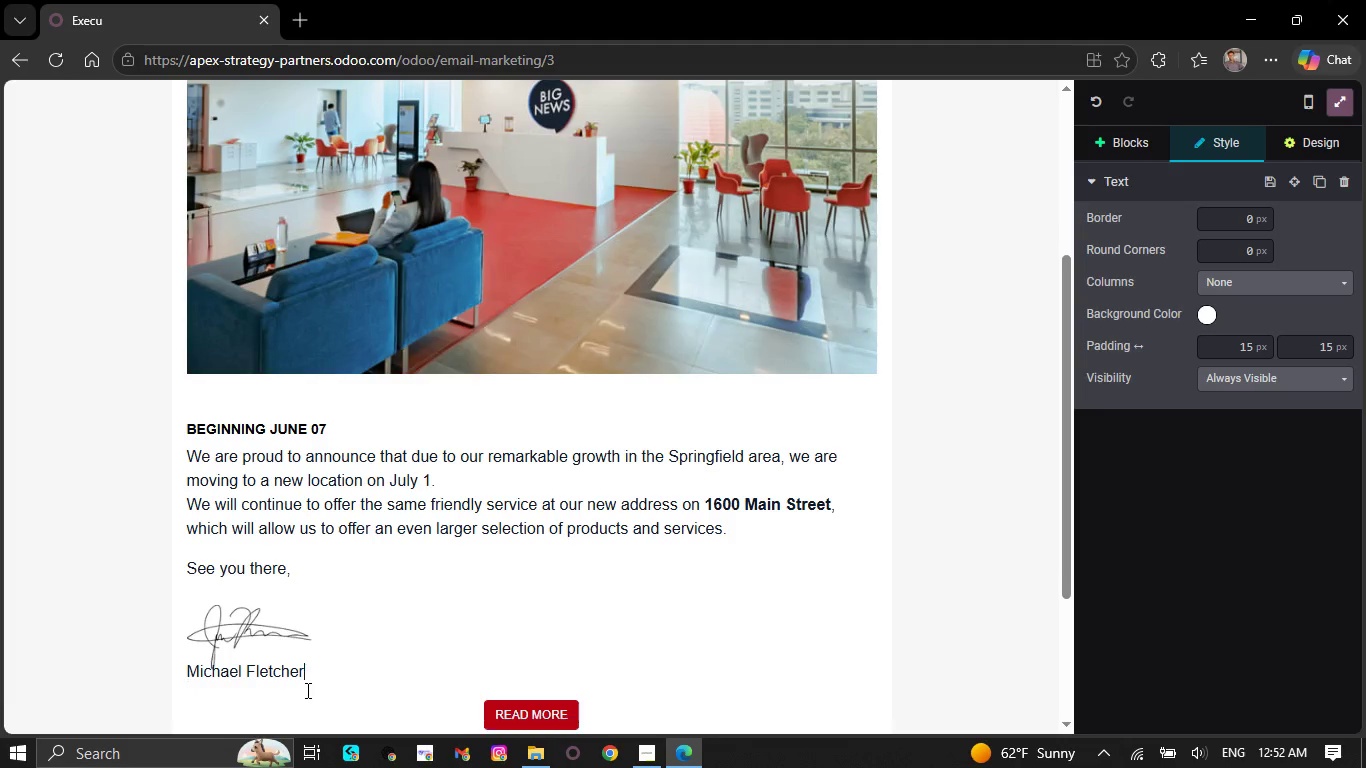 
key(Backspace)
 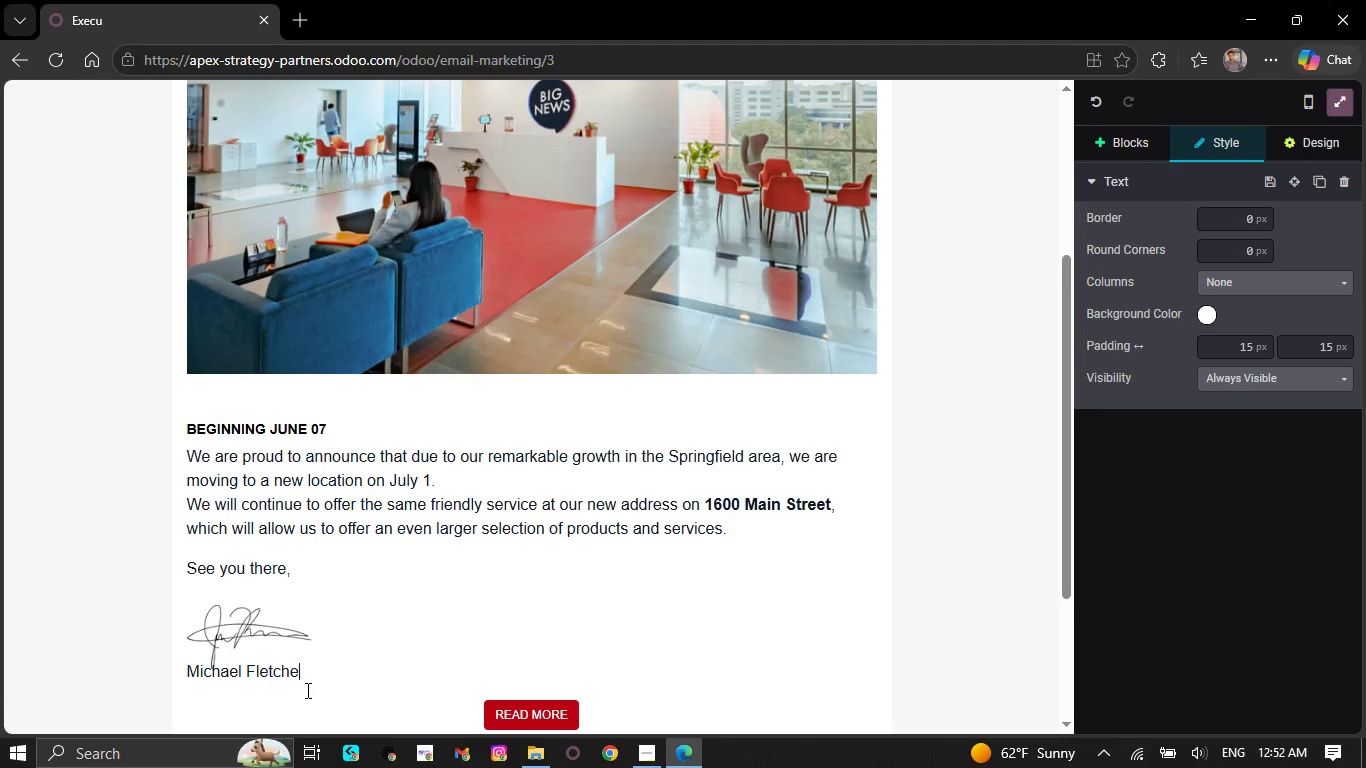 
key(Backspace)
 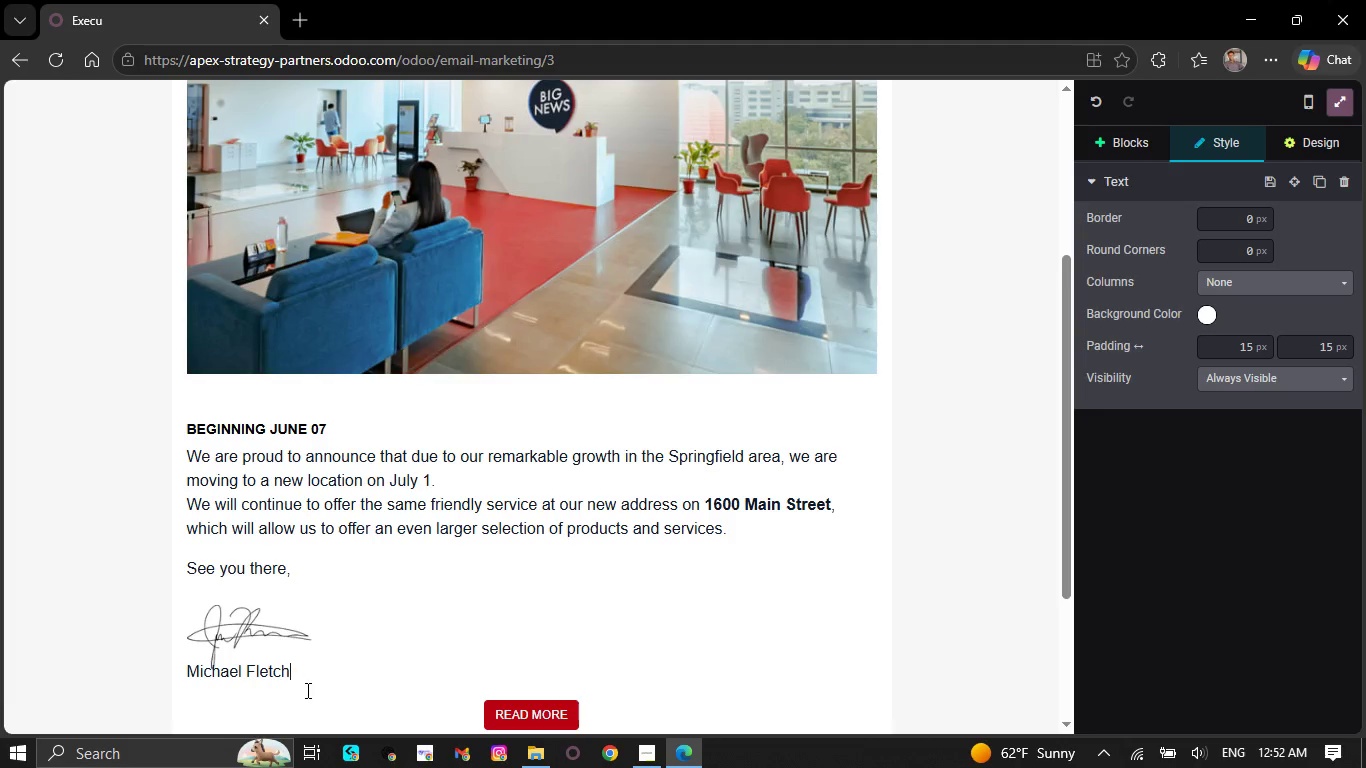 
key(Backspace)
 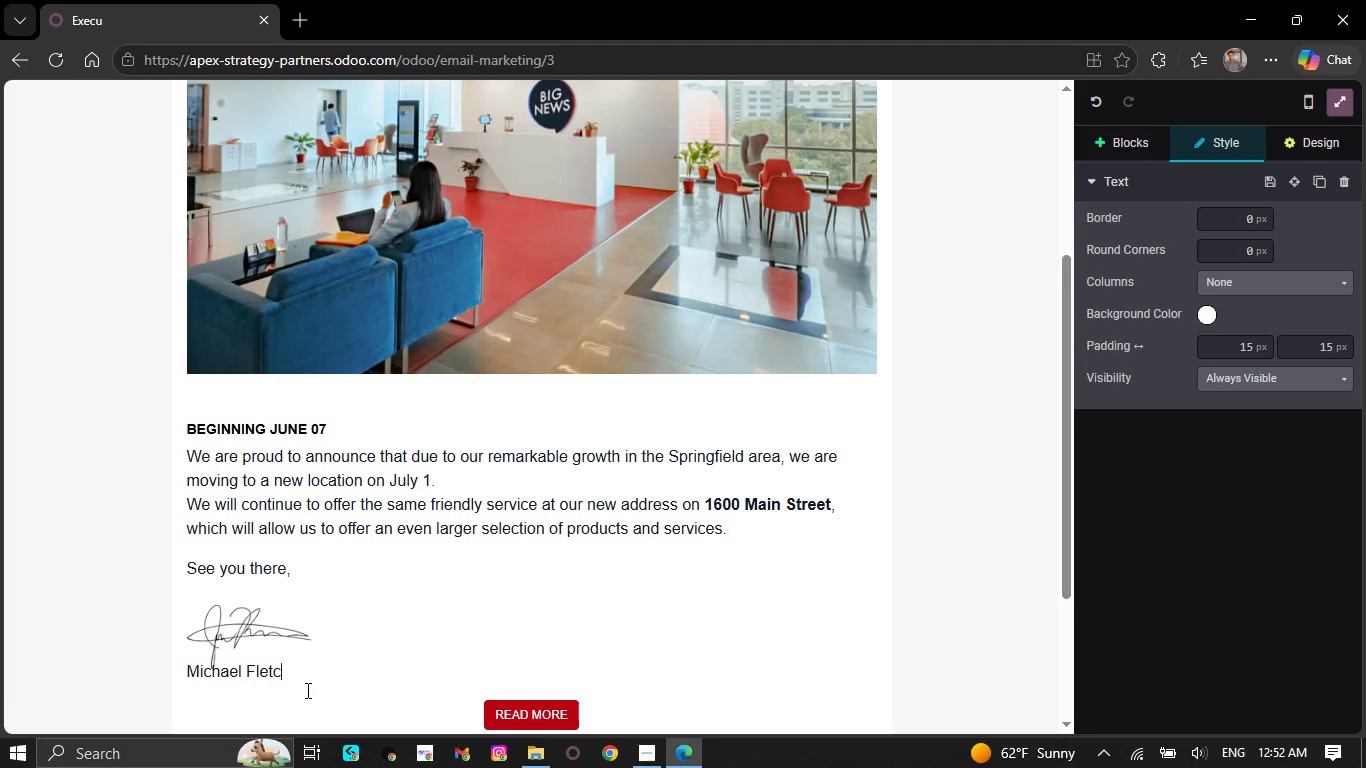 
key(Backspace)
 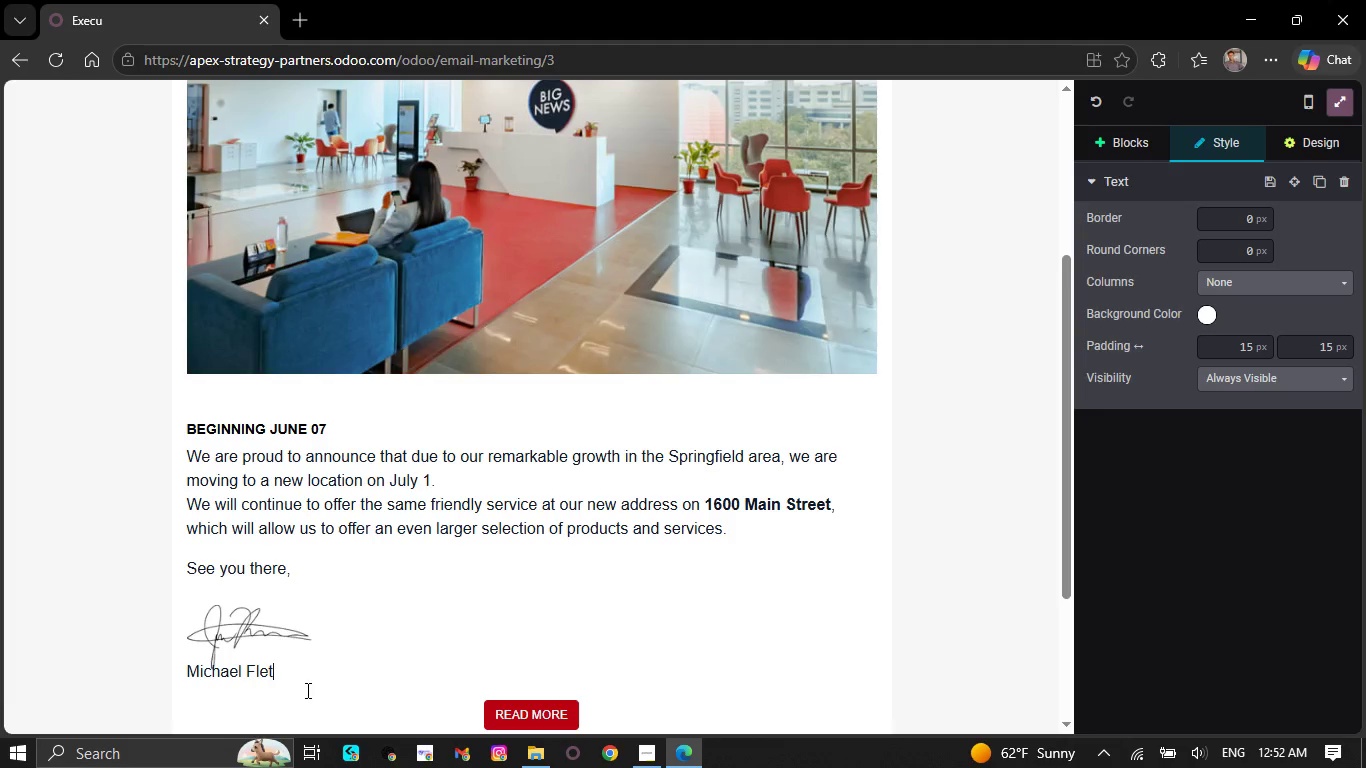 
key(Backspace)
 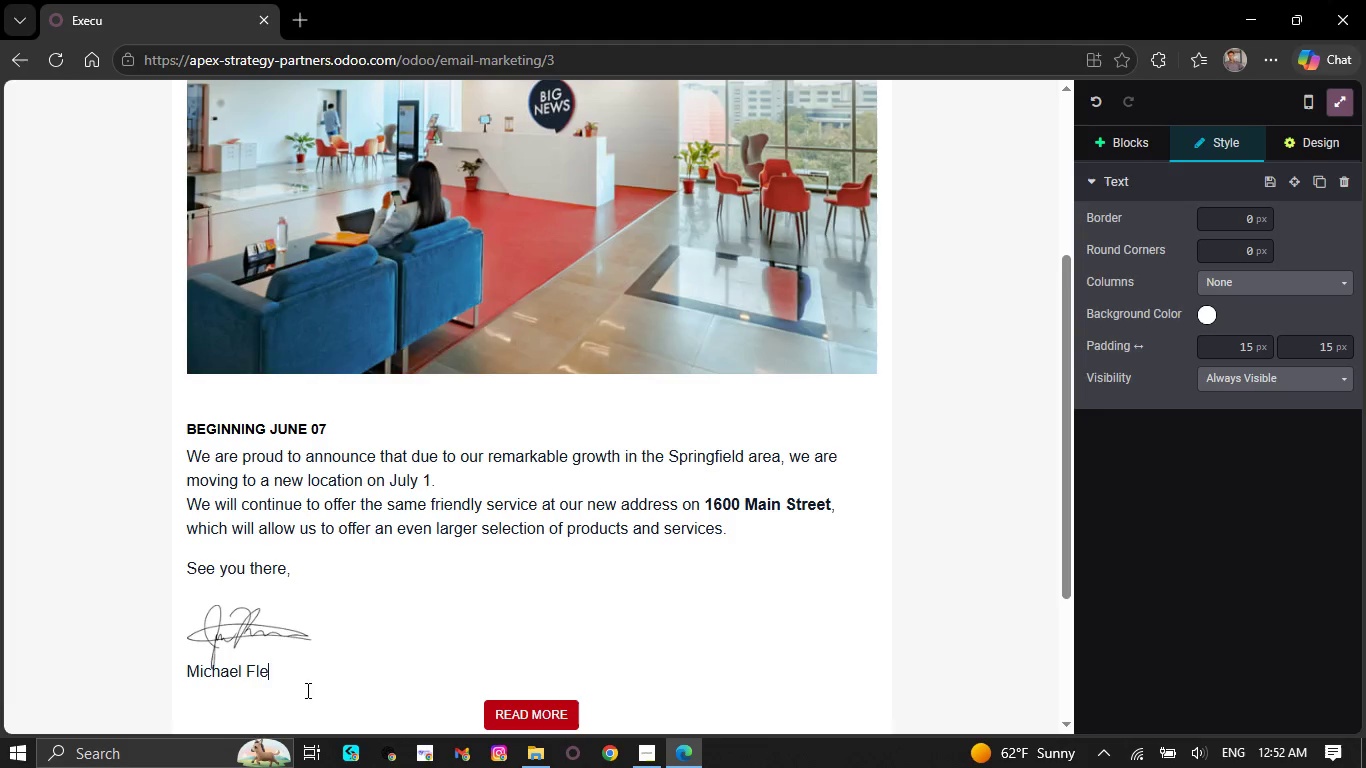 
key(Backspace)
 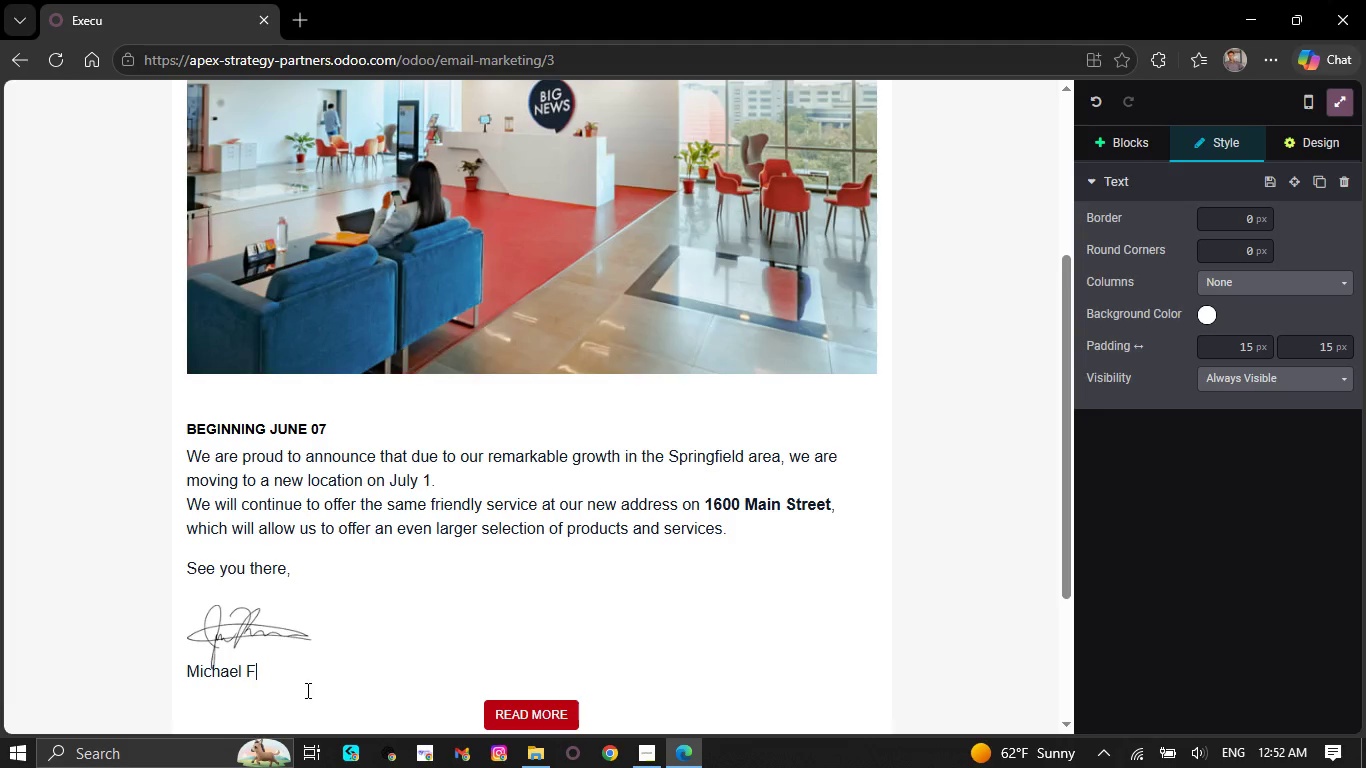 
key(Backspace)
 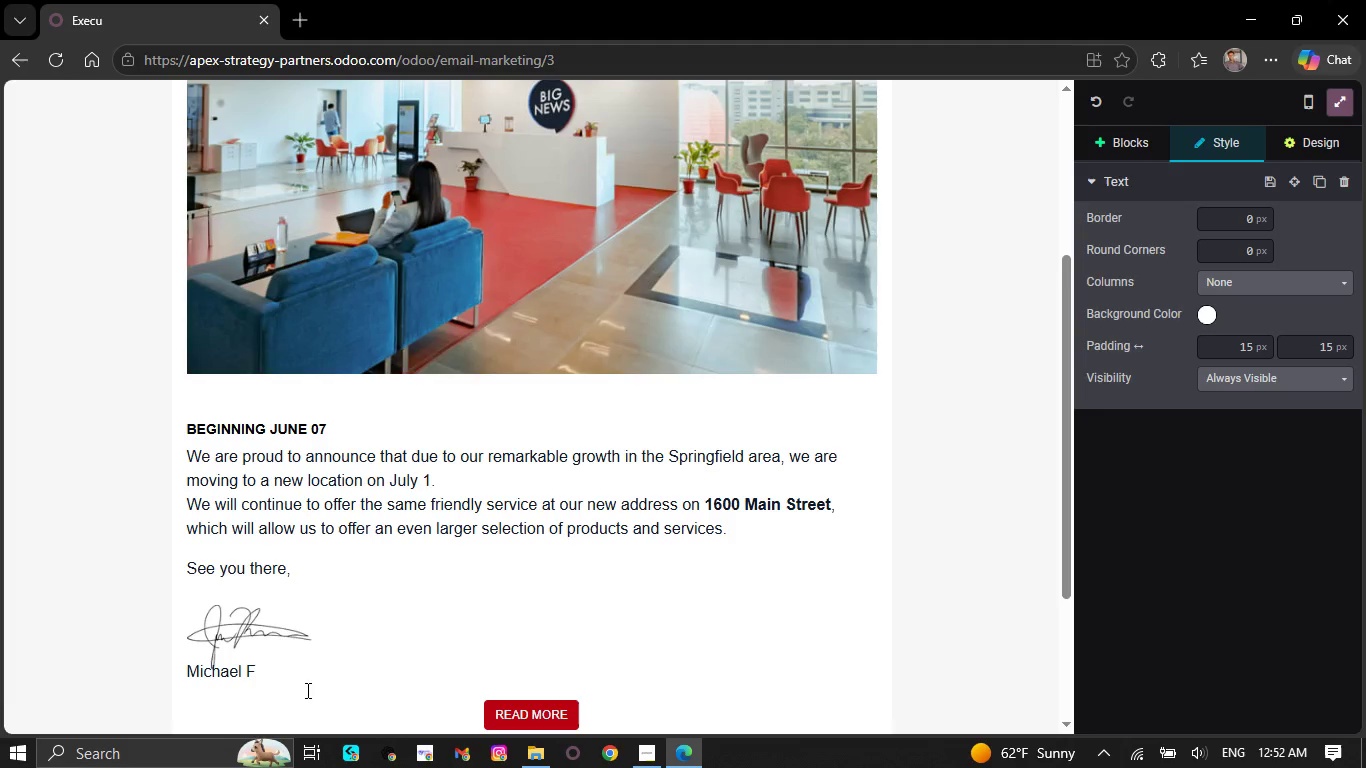 
key(Backspace)
 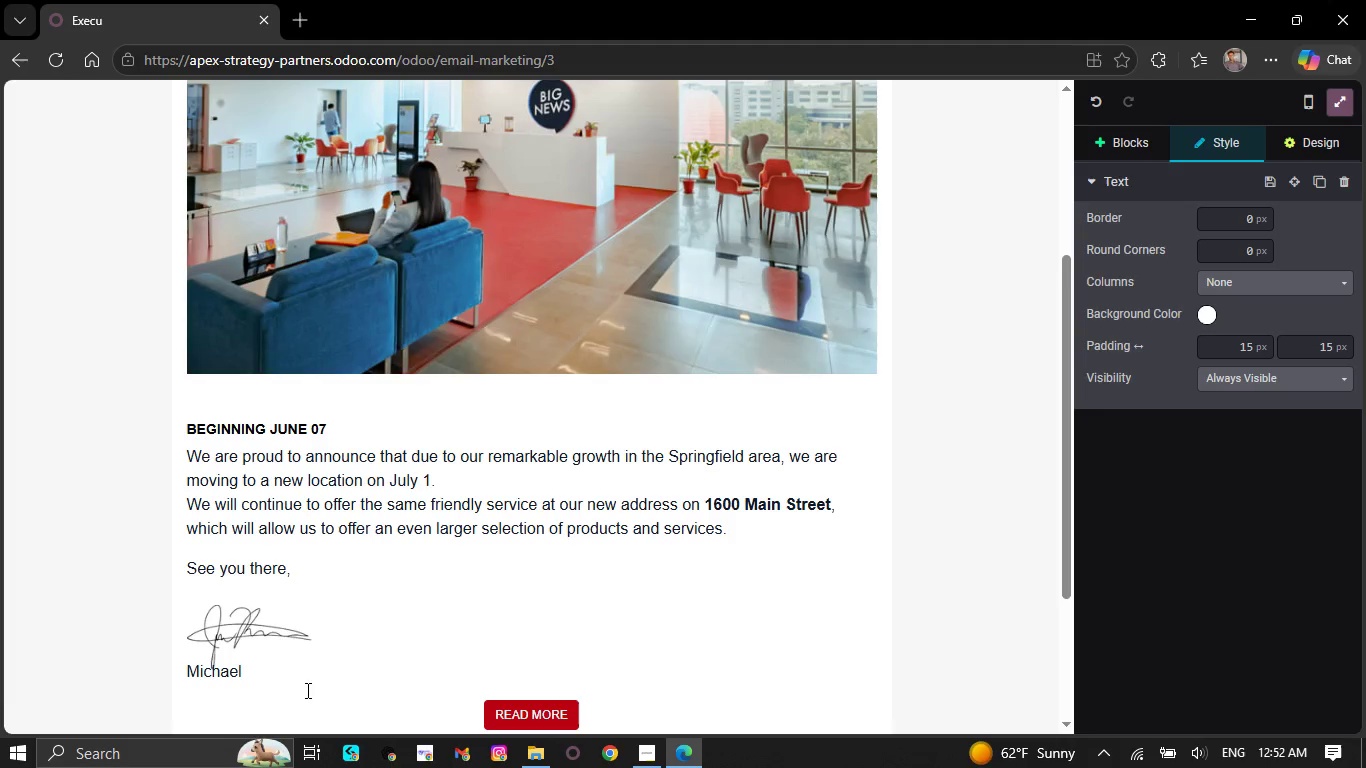 
key(Backspace)
 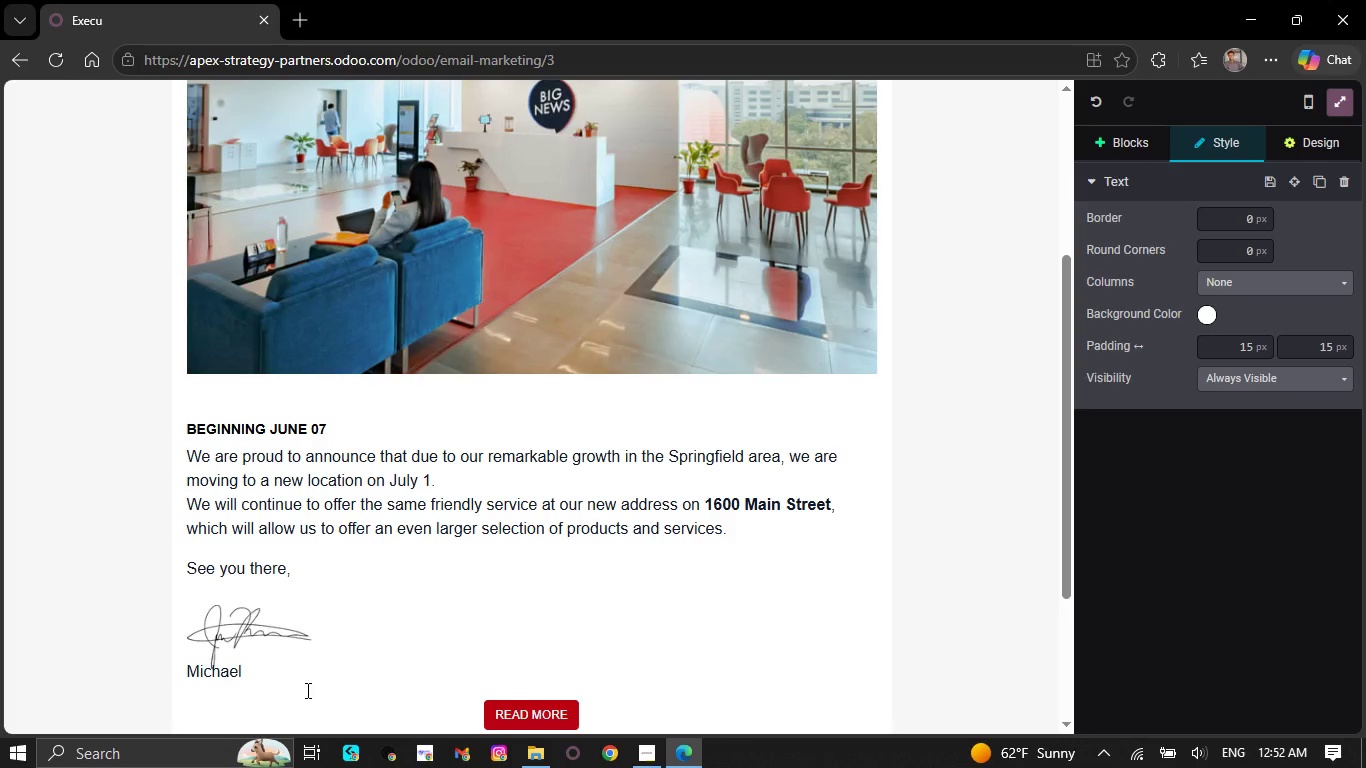 
key(Backspace)
 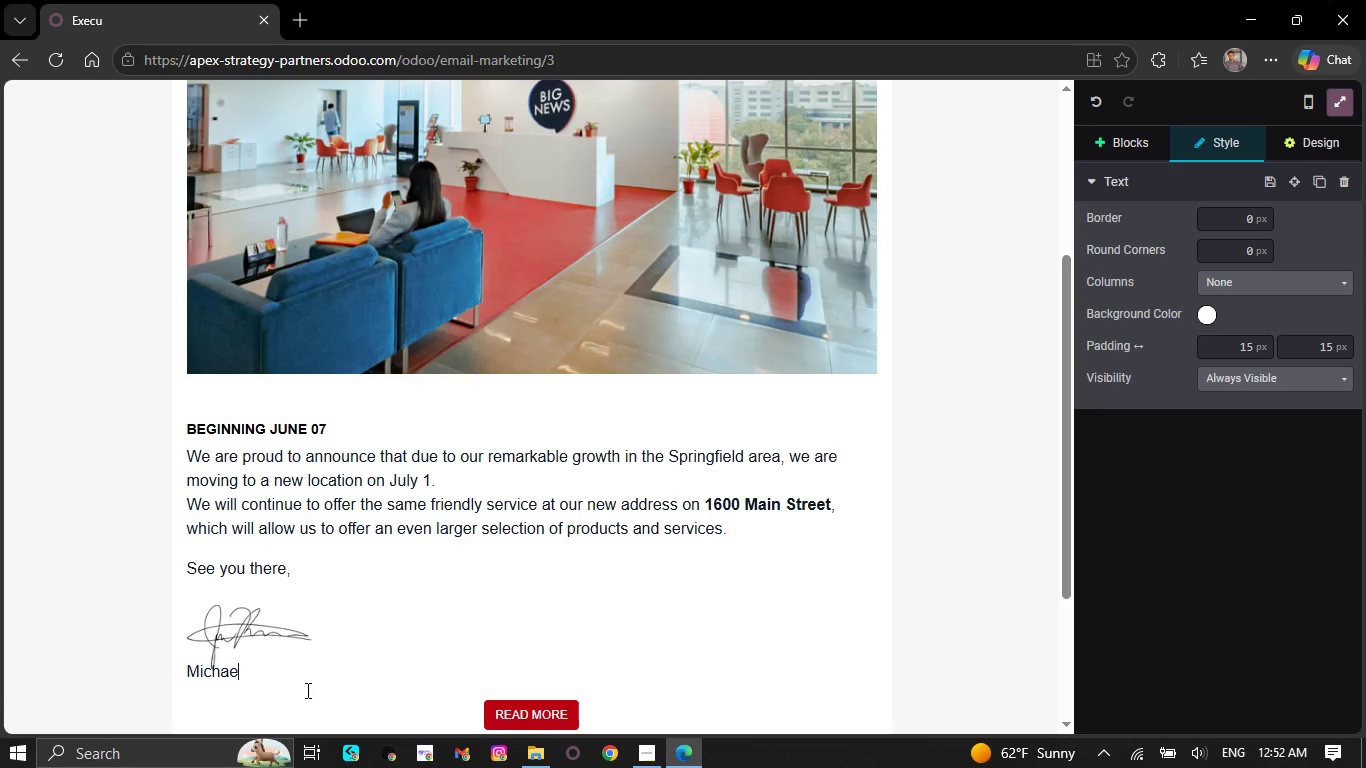 
key(Backspace)
 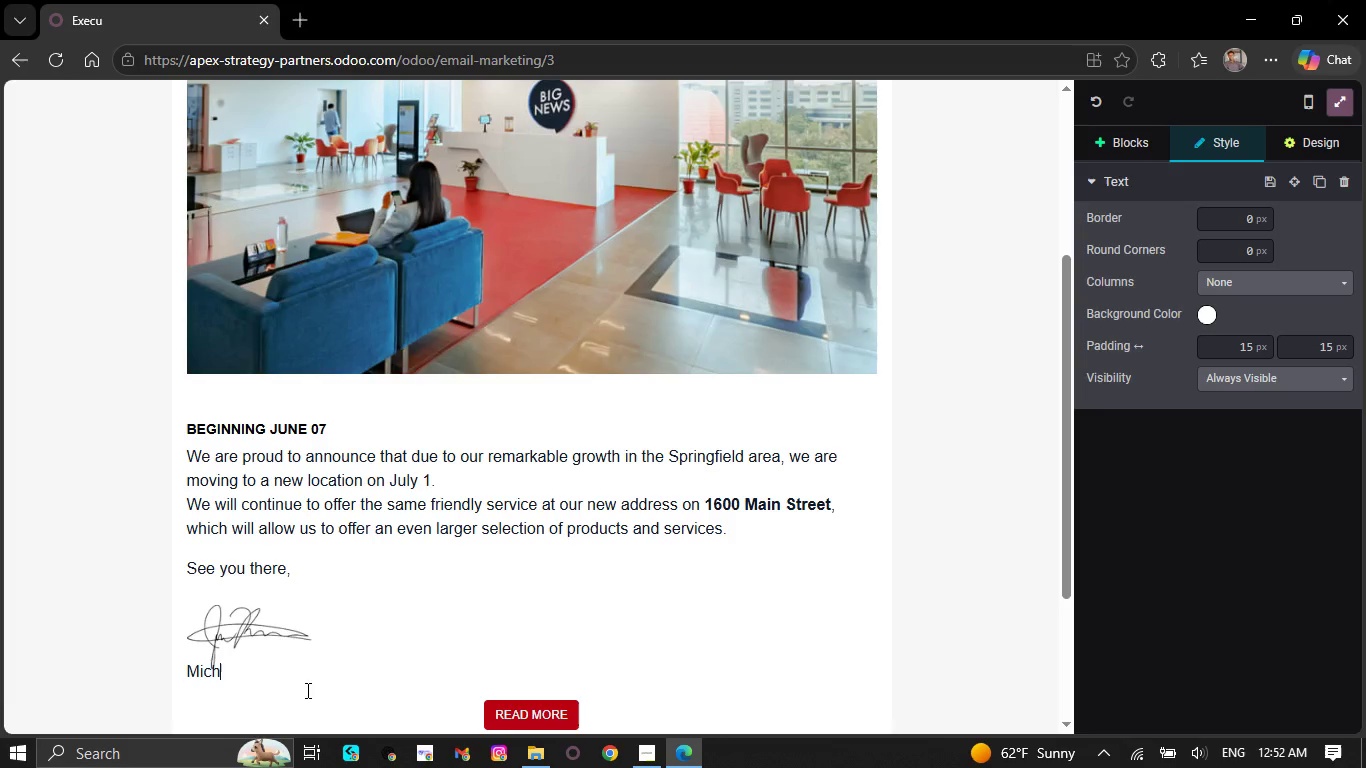 
key(Backspace)
 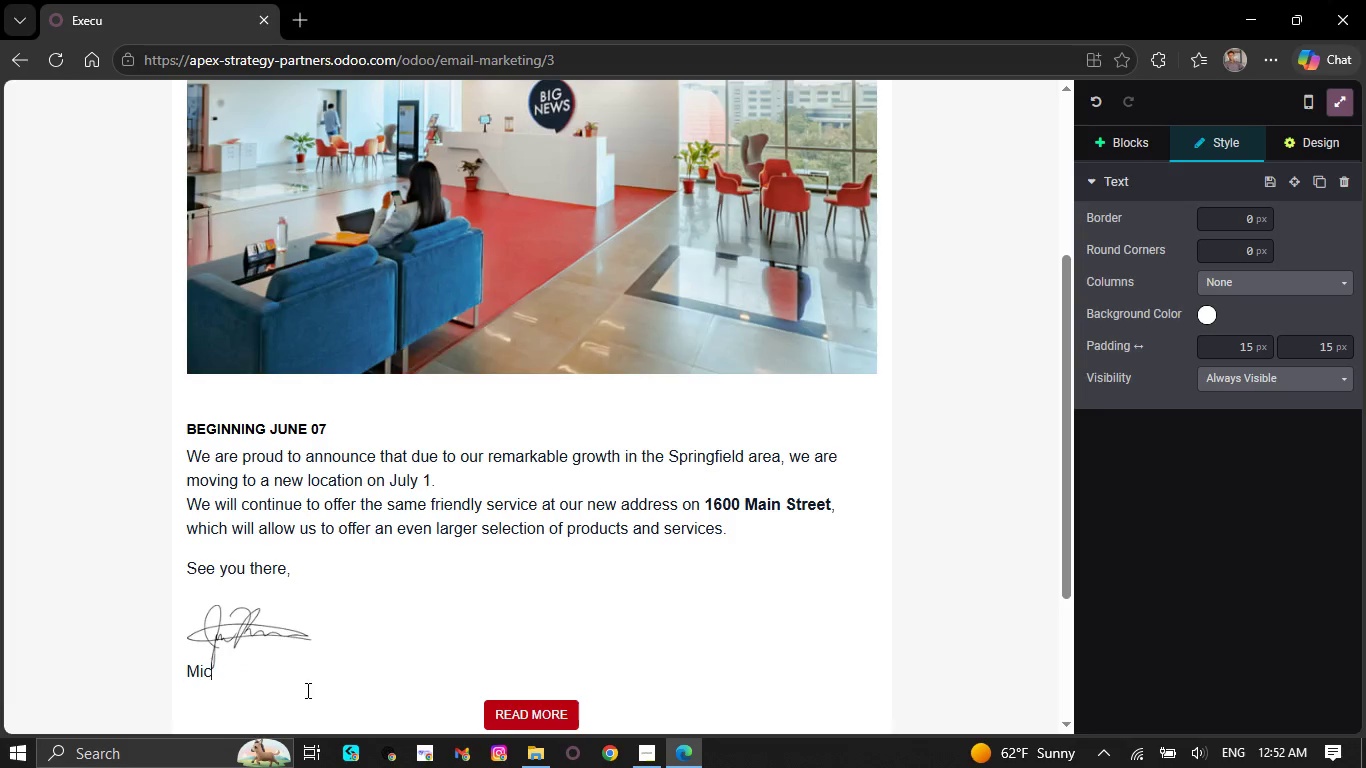 
key(Backspace)
 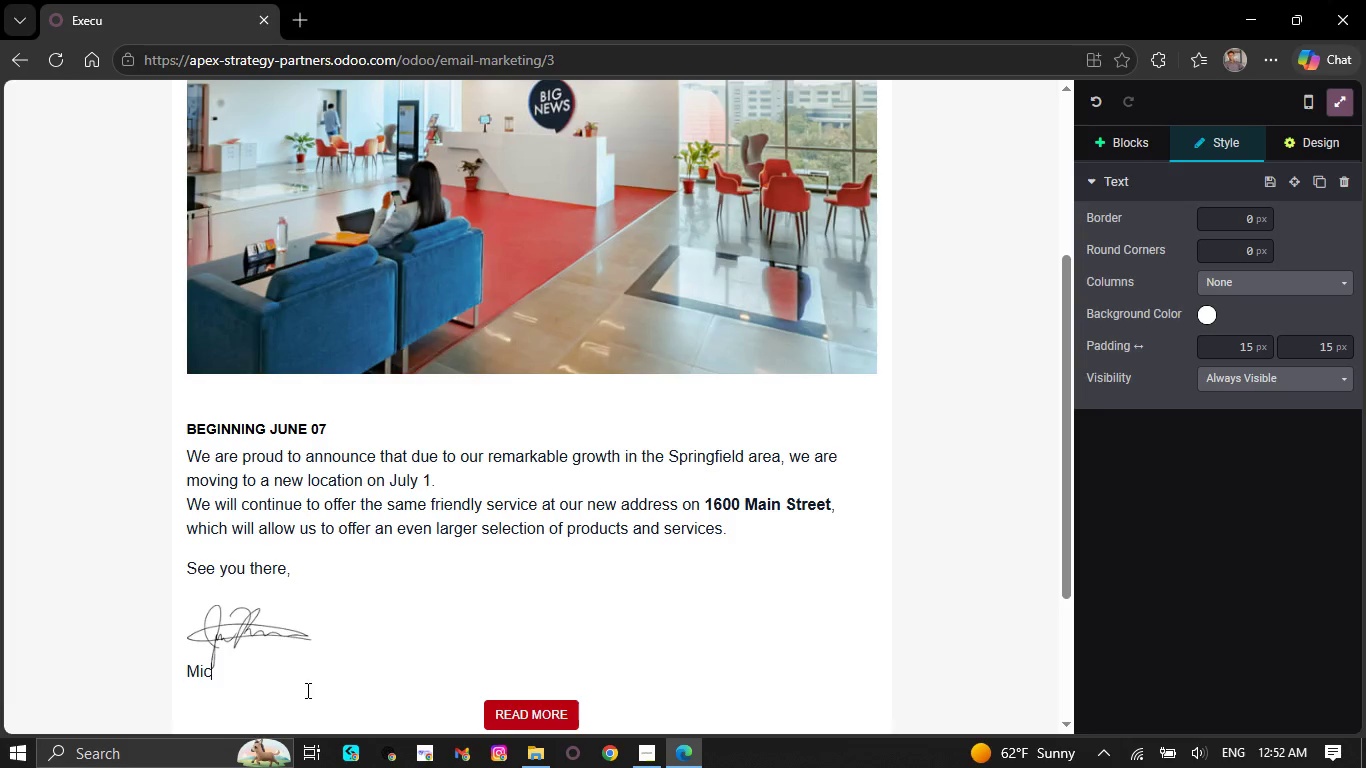 
key(Backspace)
 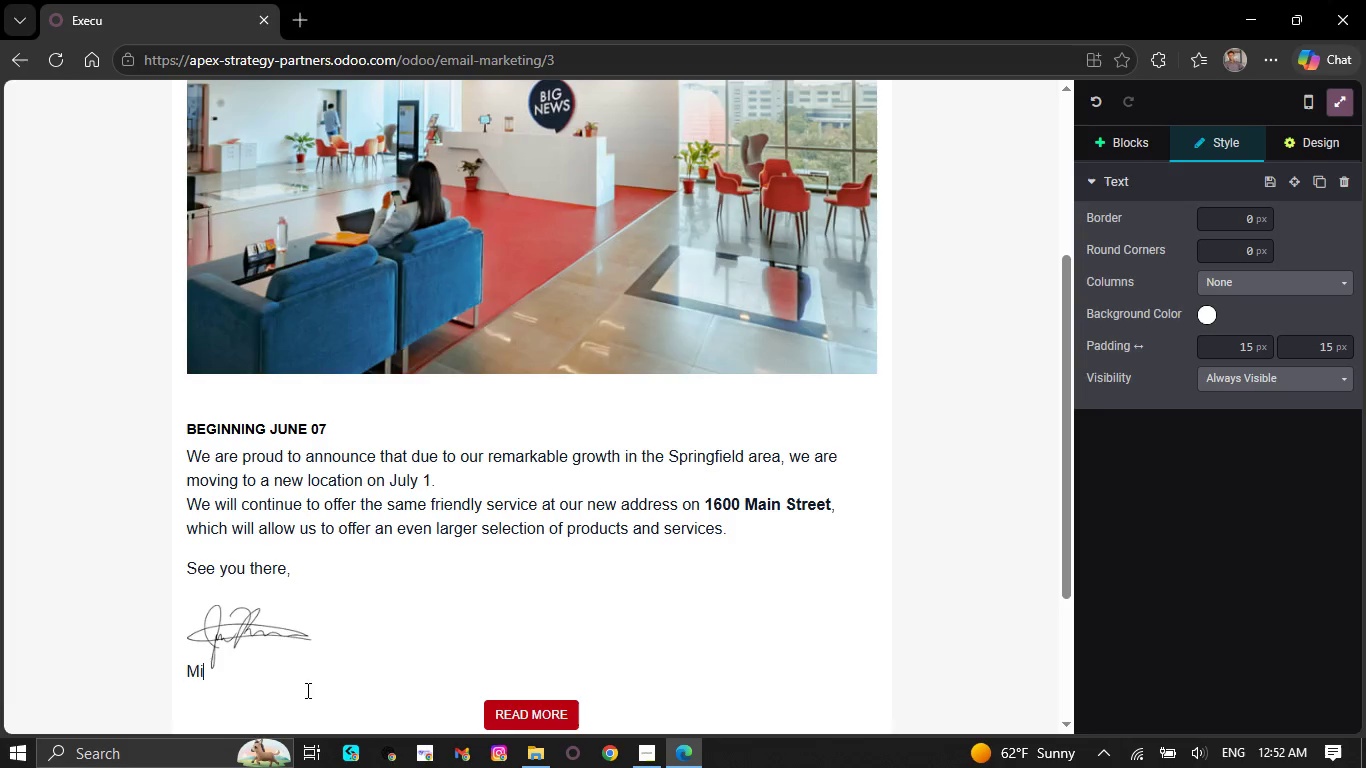 
key(Backspace)
 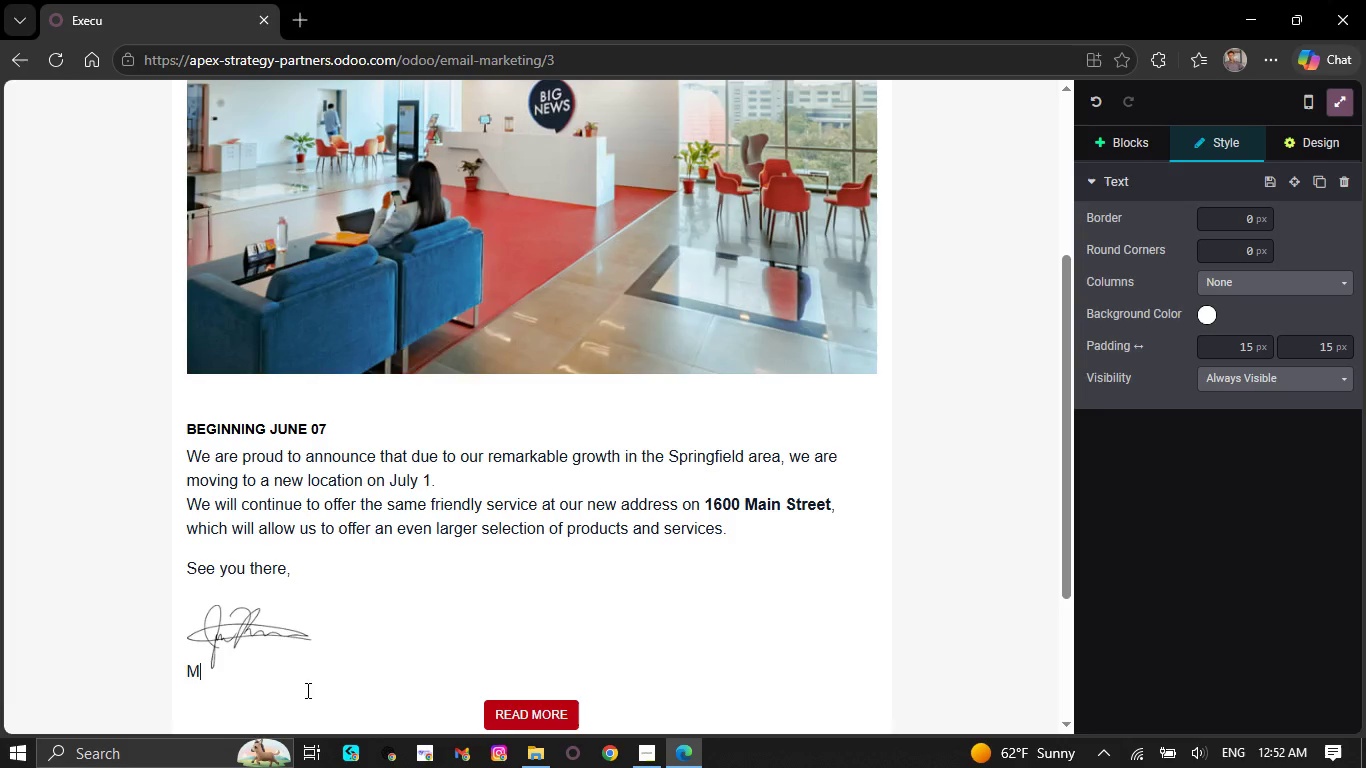 
key(Backspace)
 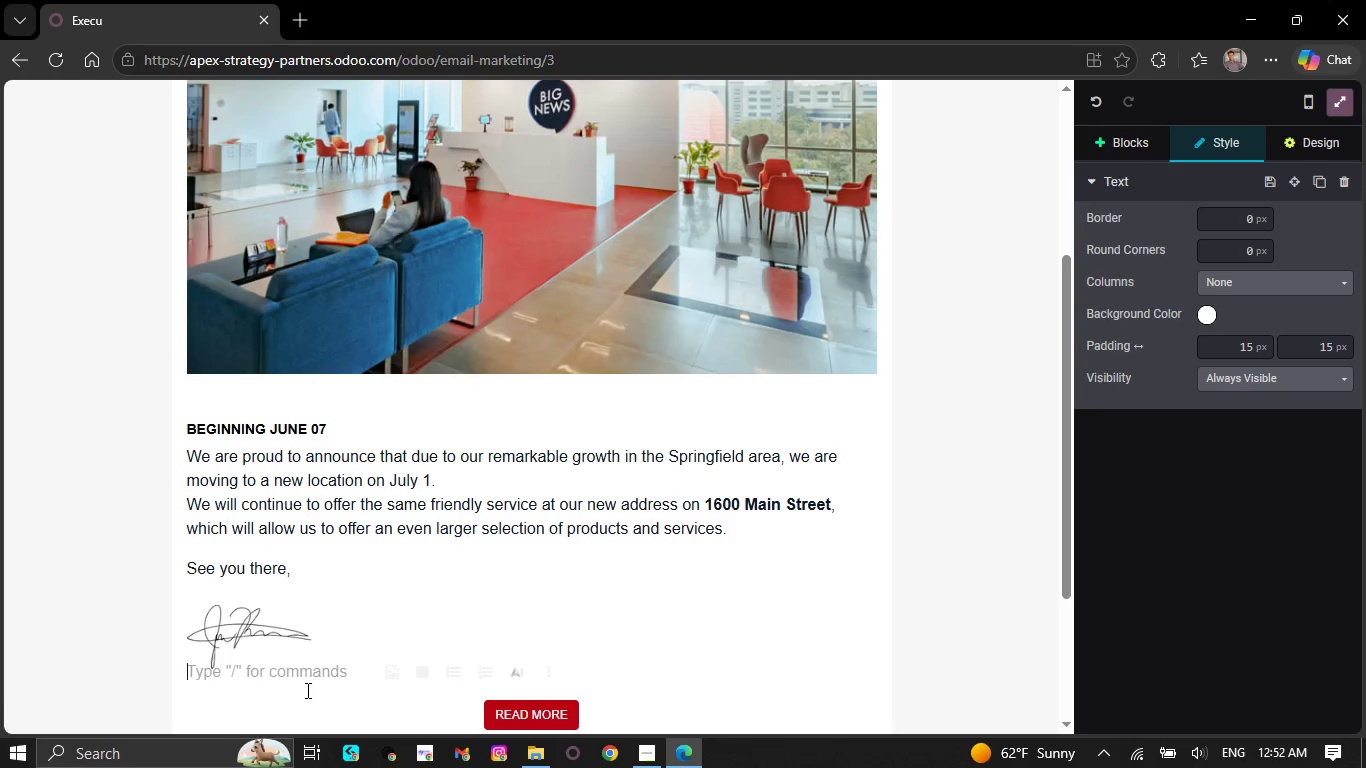 
key(Backspace)
 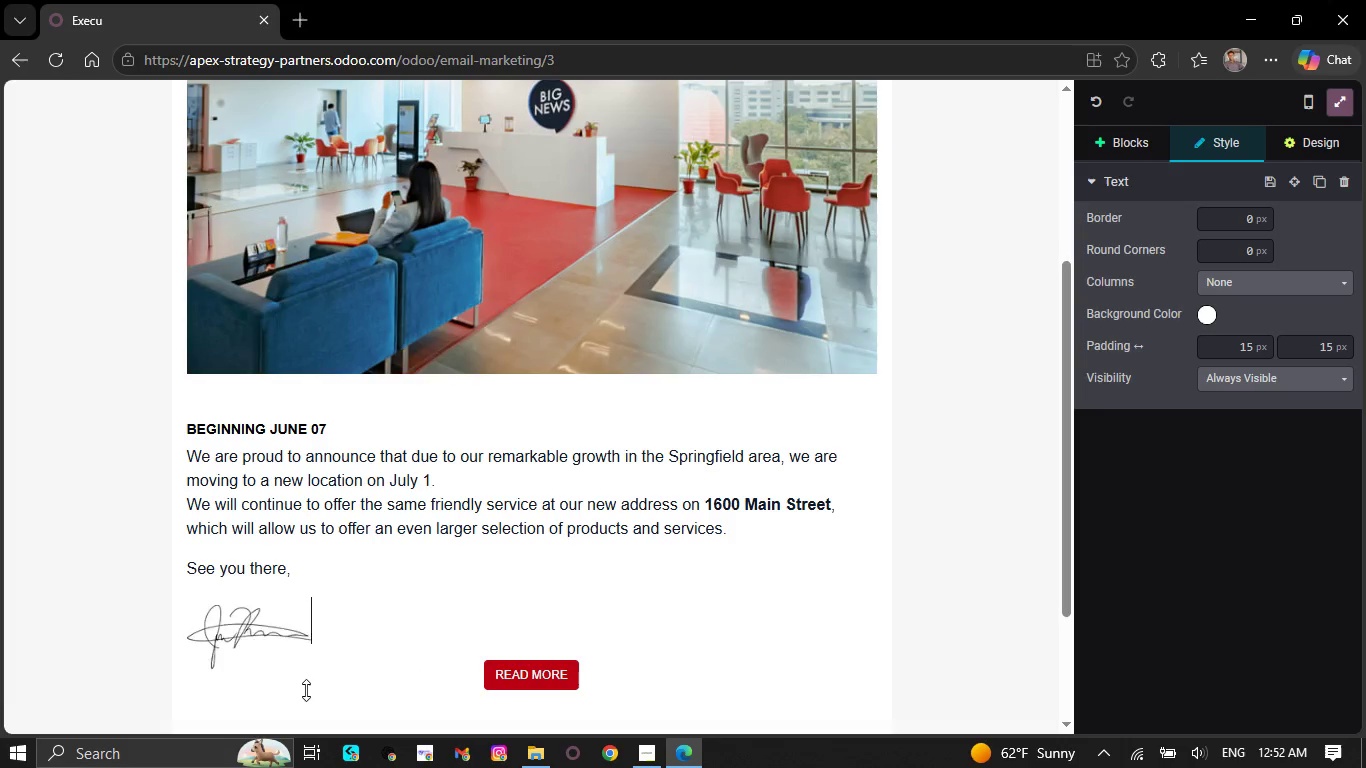 
key(Backspace)
 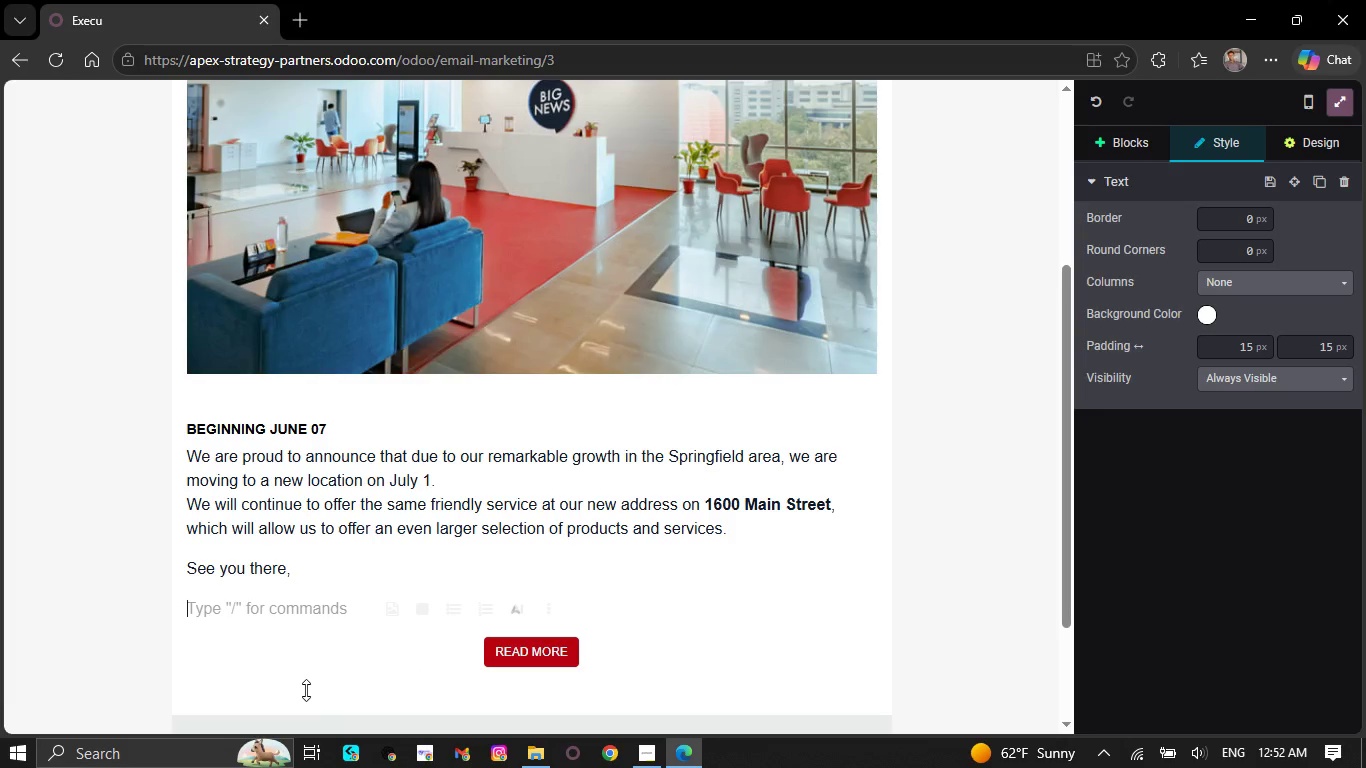 
key(Backspace)
 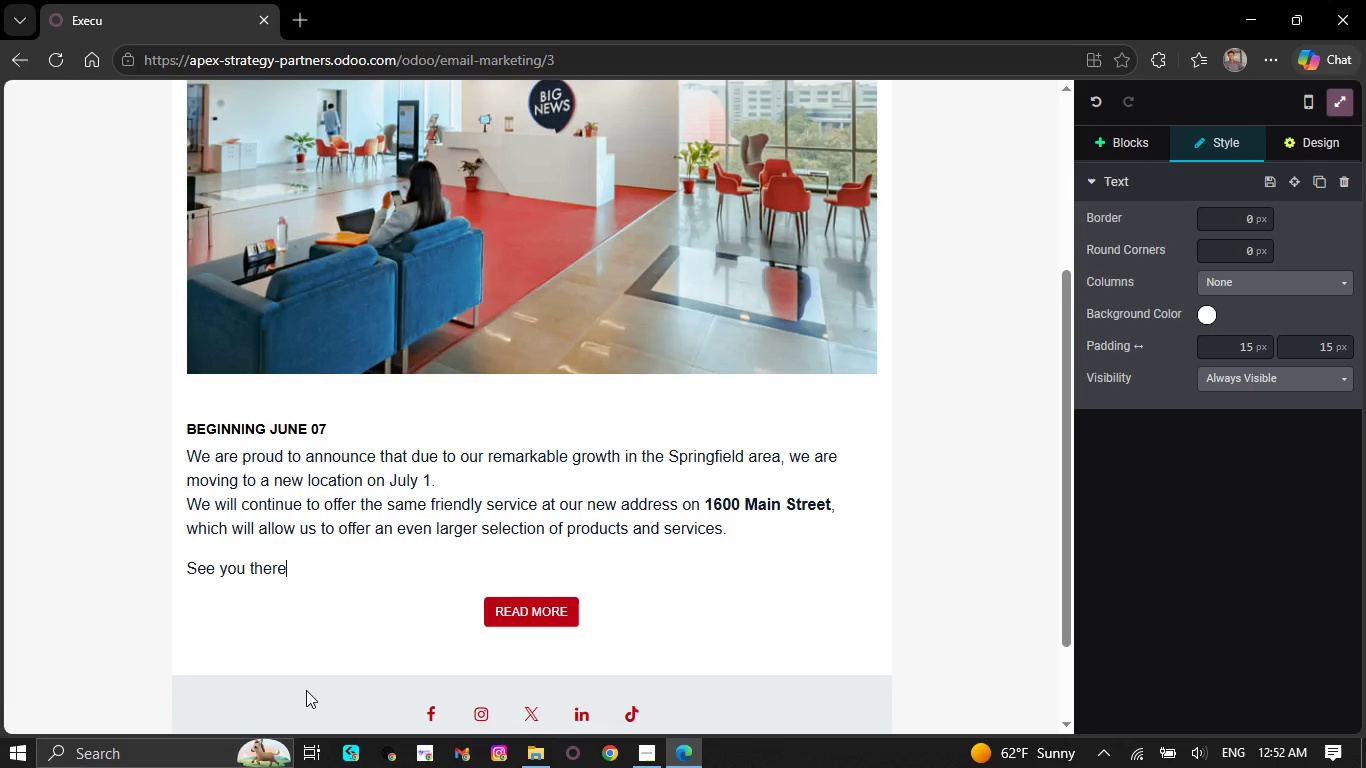 
key(Backspace)
 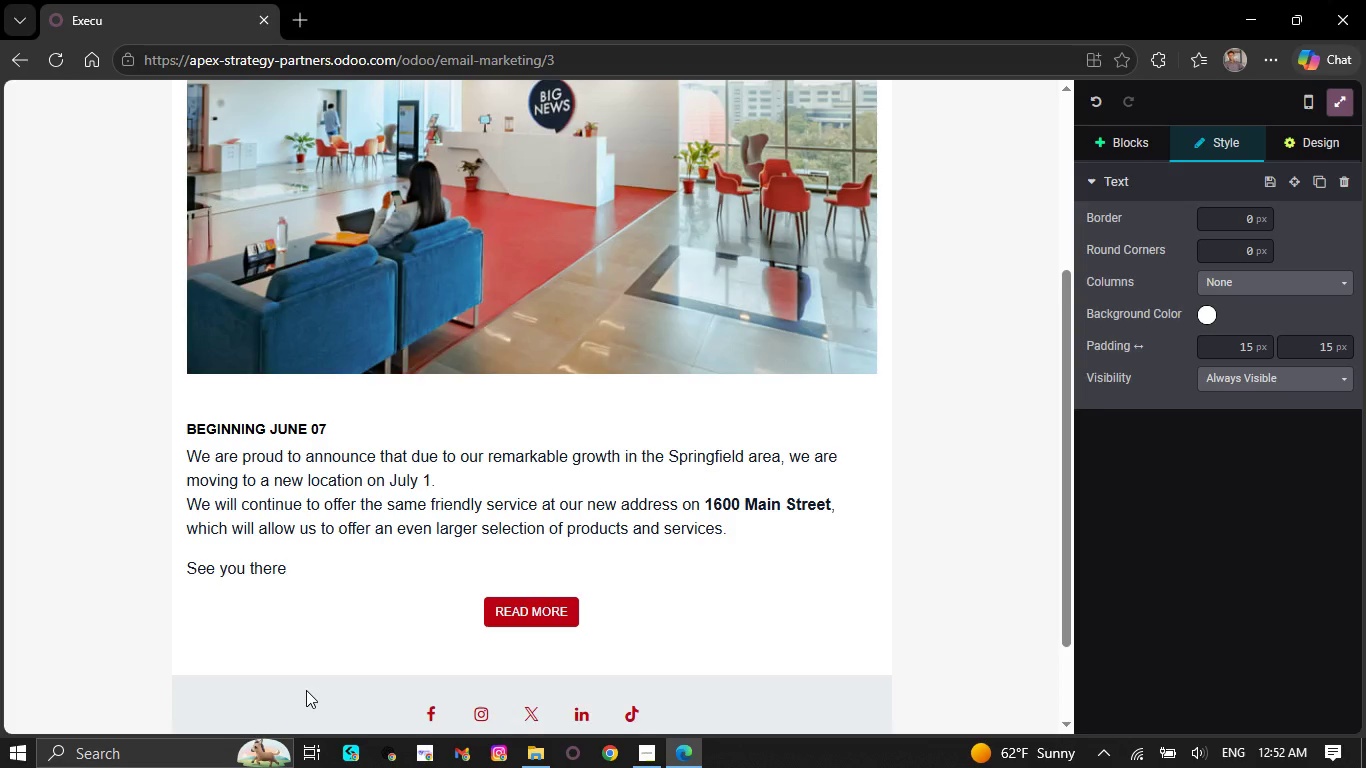 
key(Backspace)
 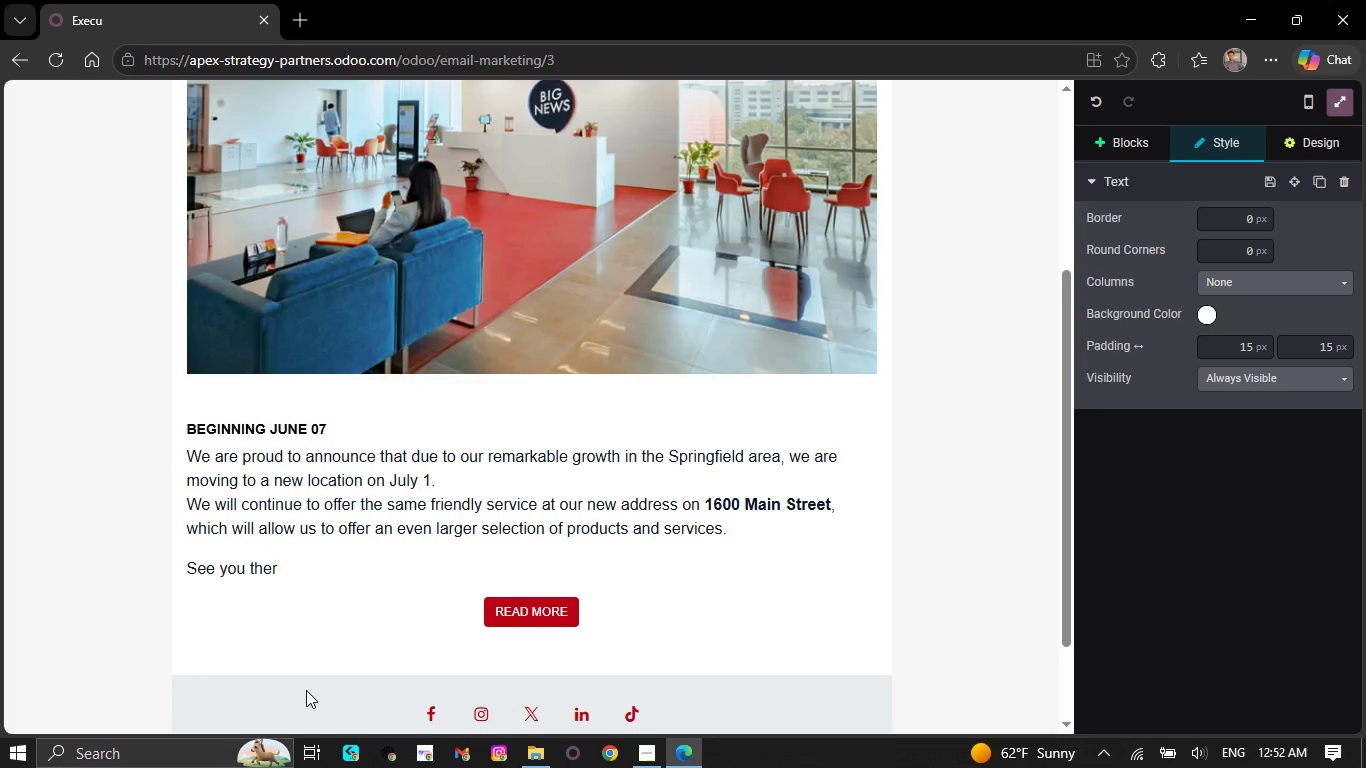 
key(Backspace)
 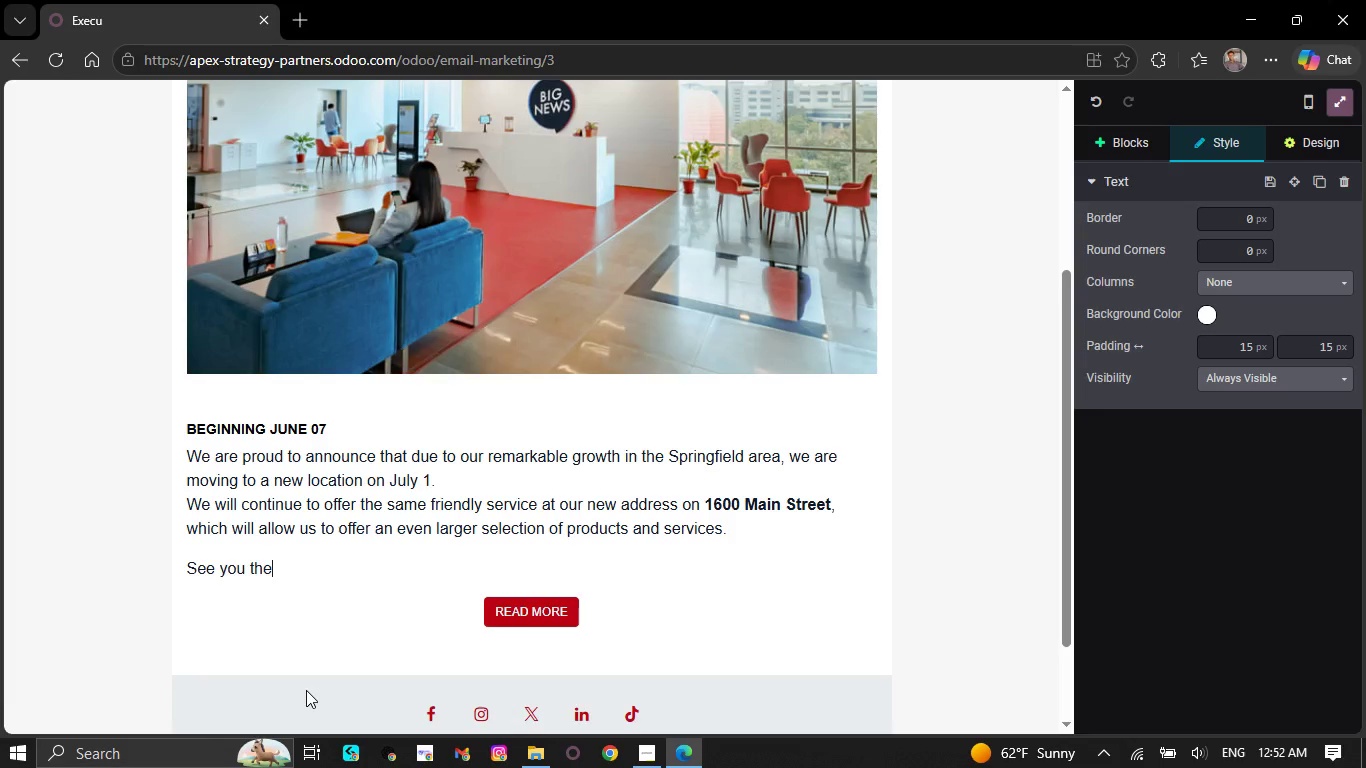 
key(Backspace)
 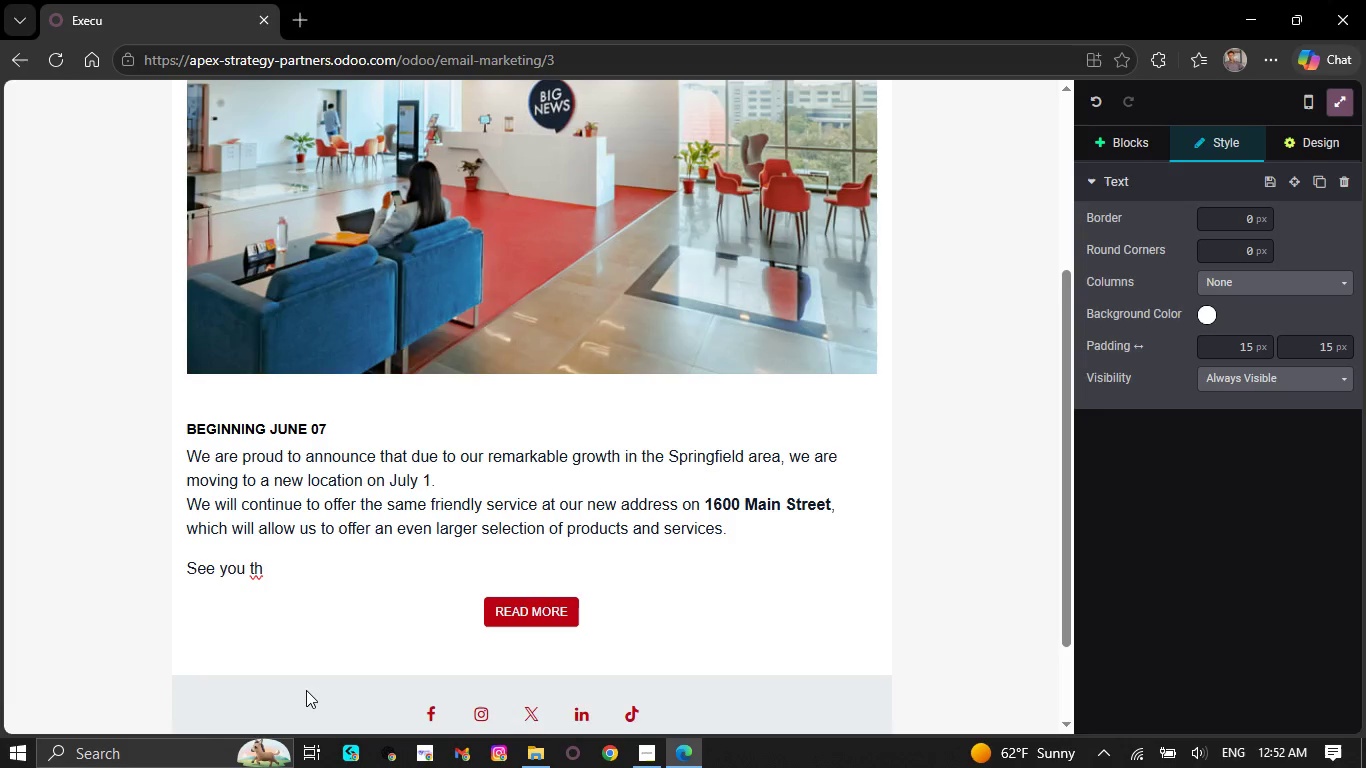 
key(Backspace)
 